 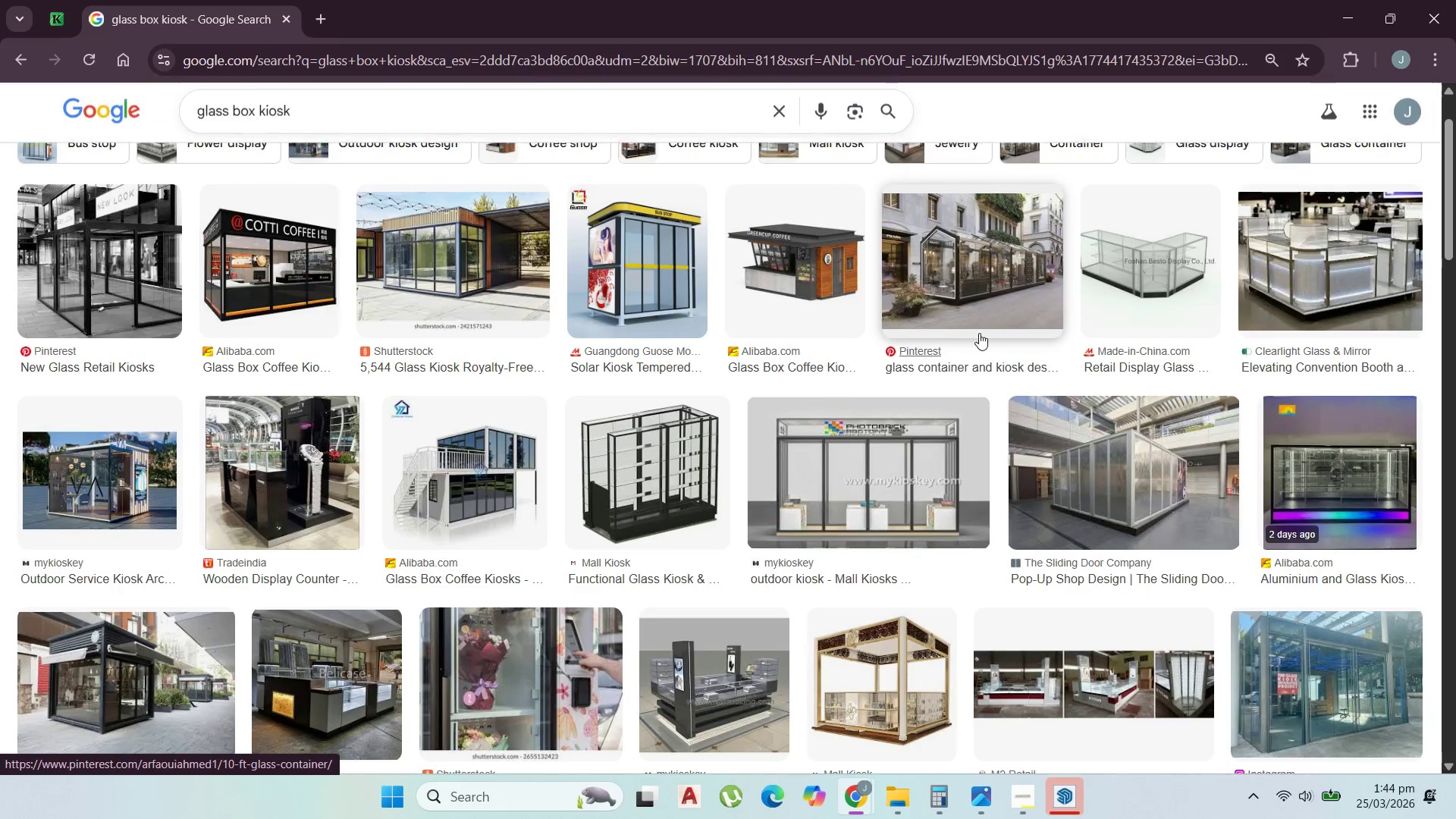 
scroll: coordinate [218, 471], scroll_direction: down, amount: 9.0
 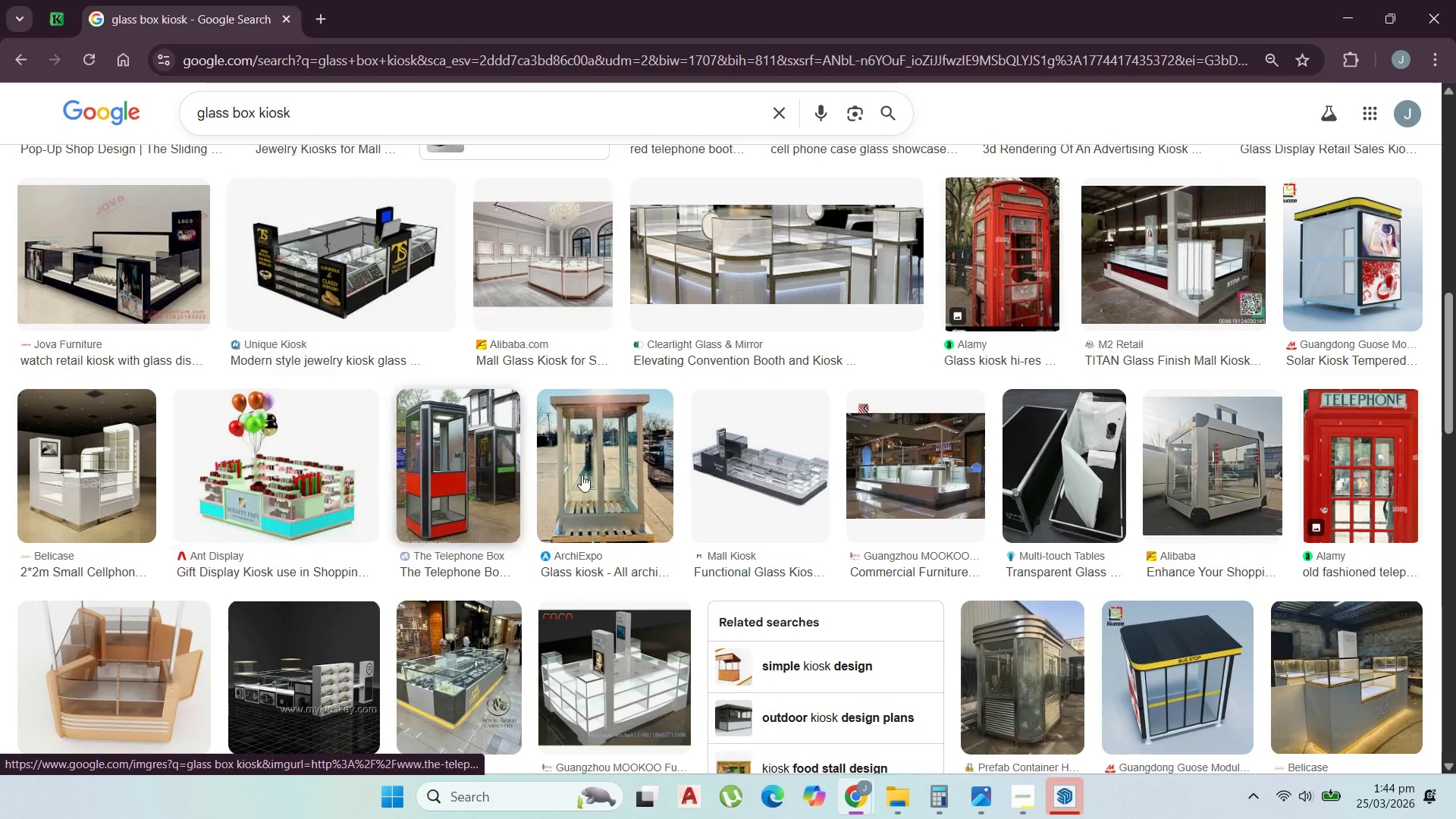 
scroll: coordinate [623, 457], scroll_direction: up, amount: 15.0
 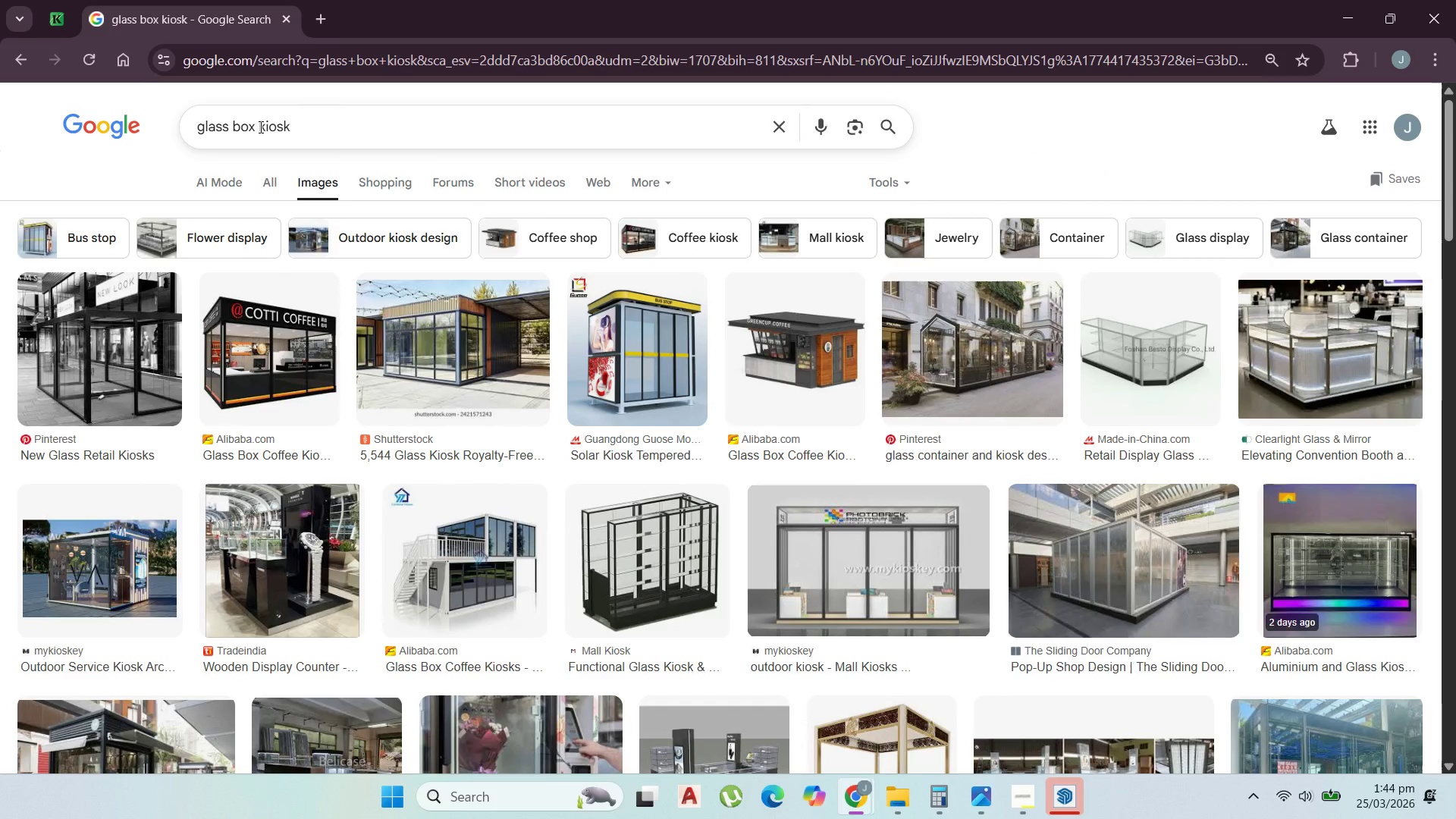 
left_click([258, 127])
 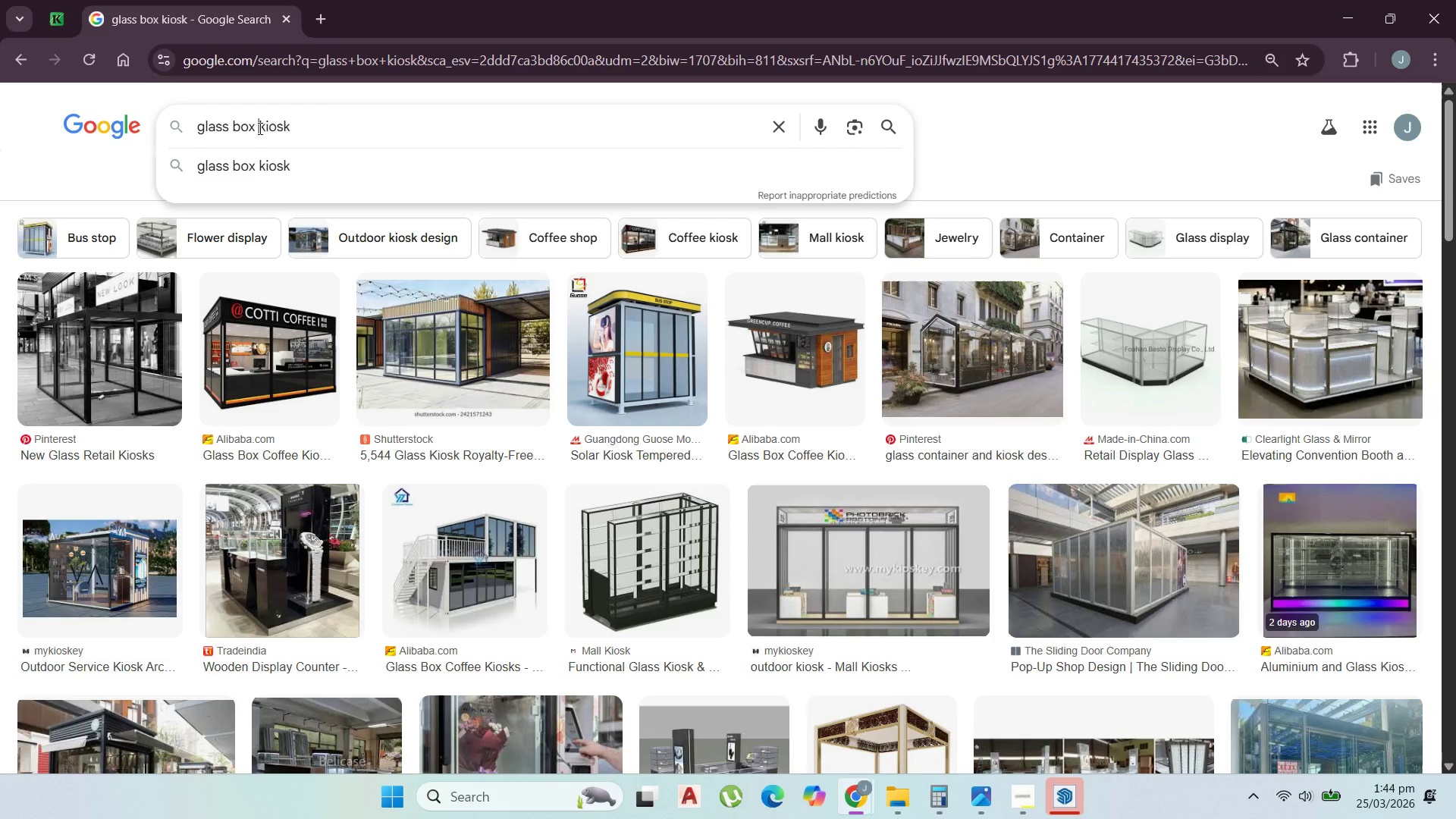 
type(sy)
key(Backspace)
type(tyle )
 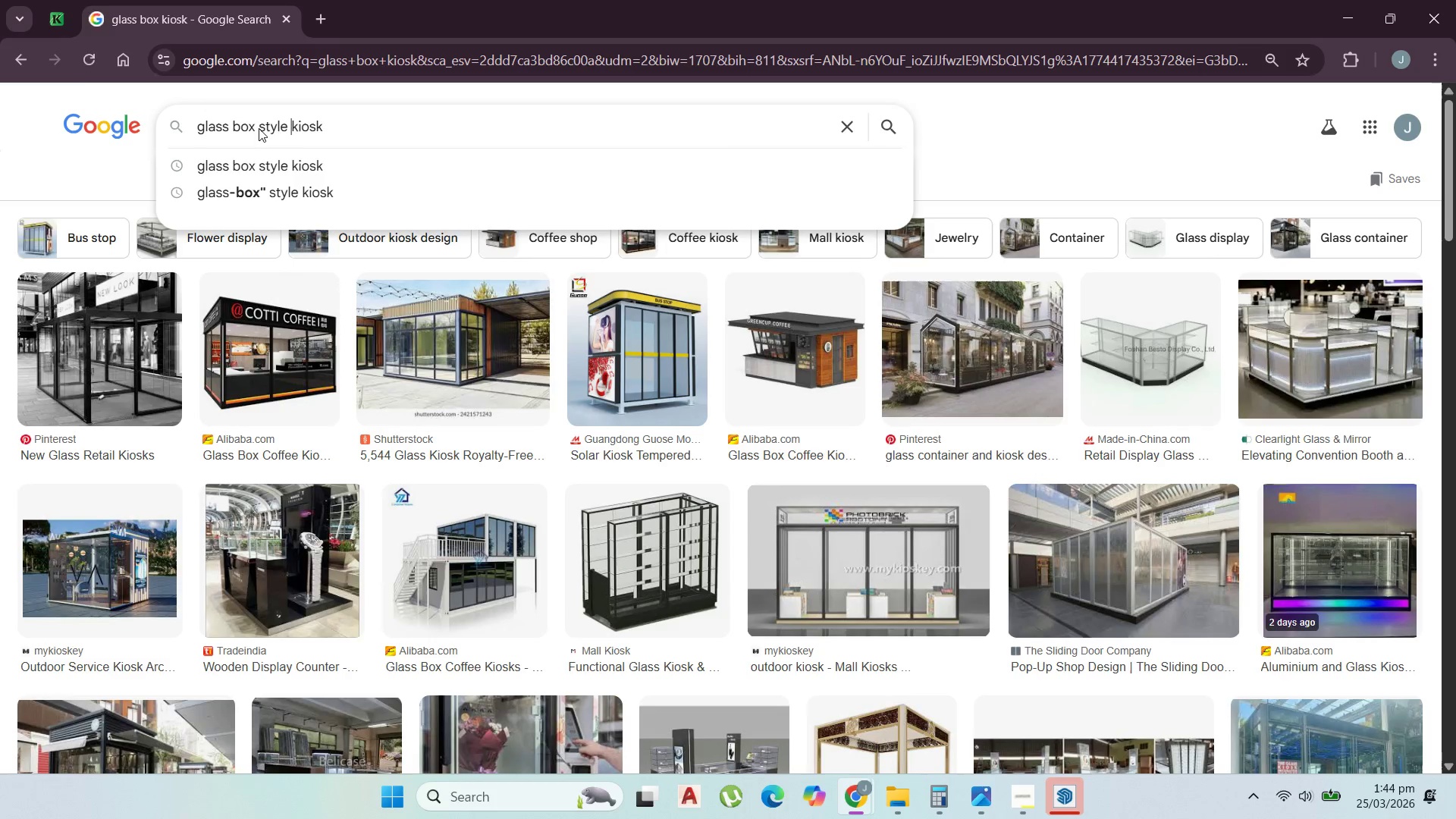 
key(Enter)
 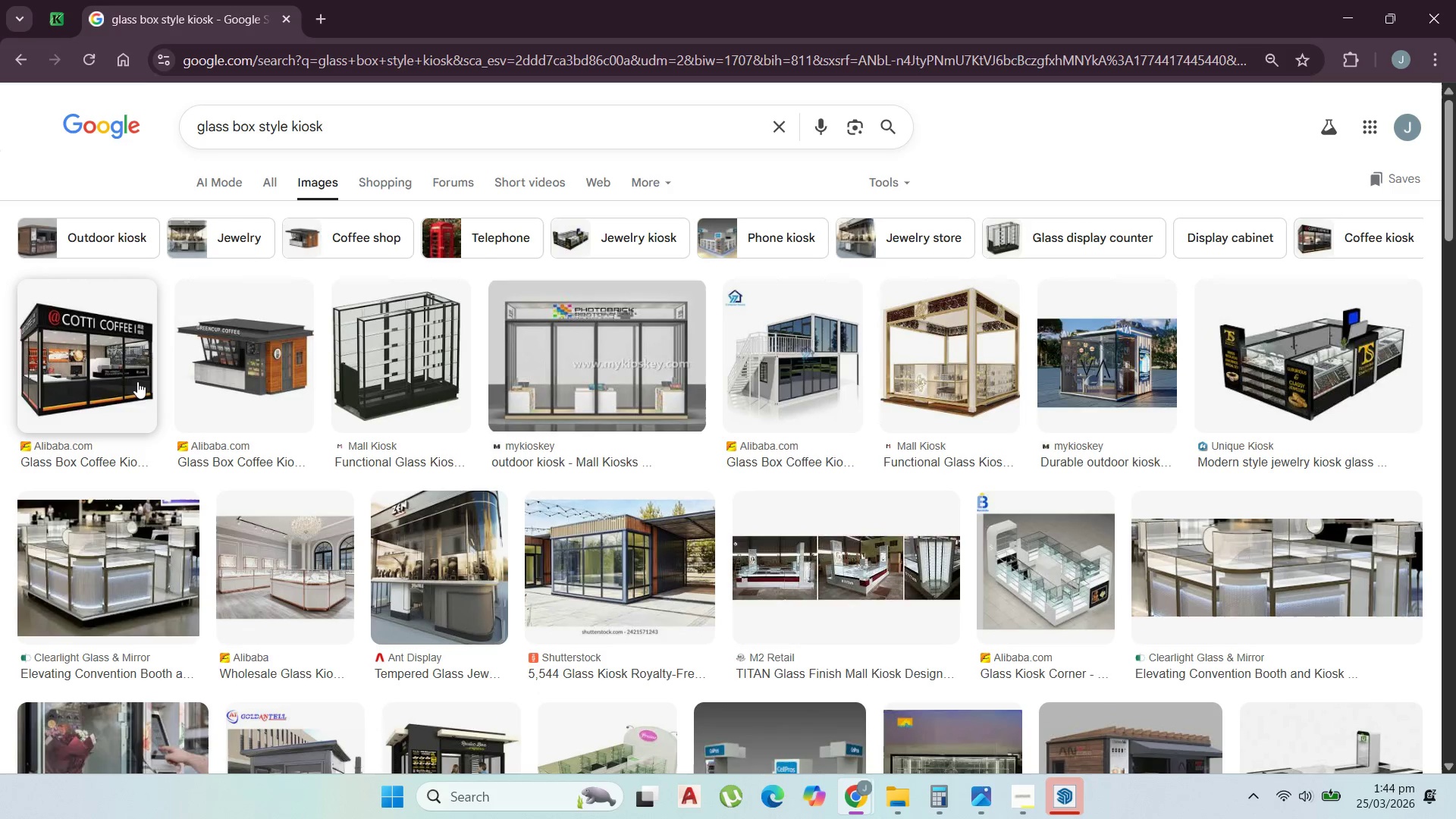 
left_click([124, 381])
 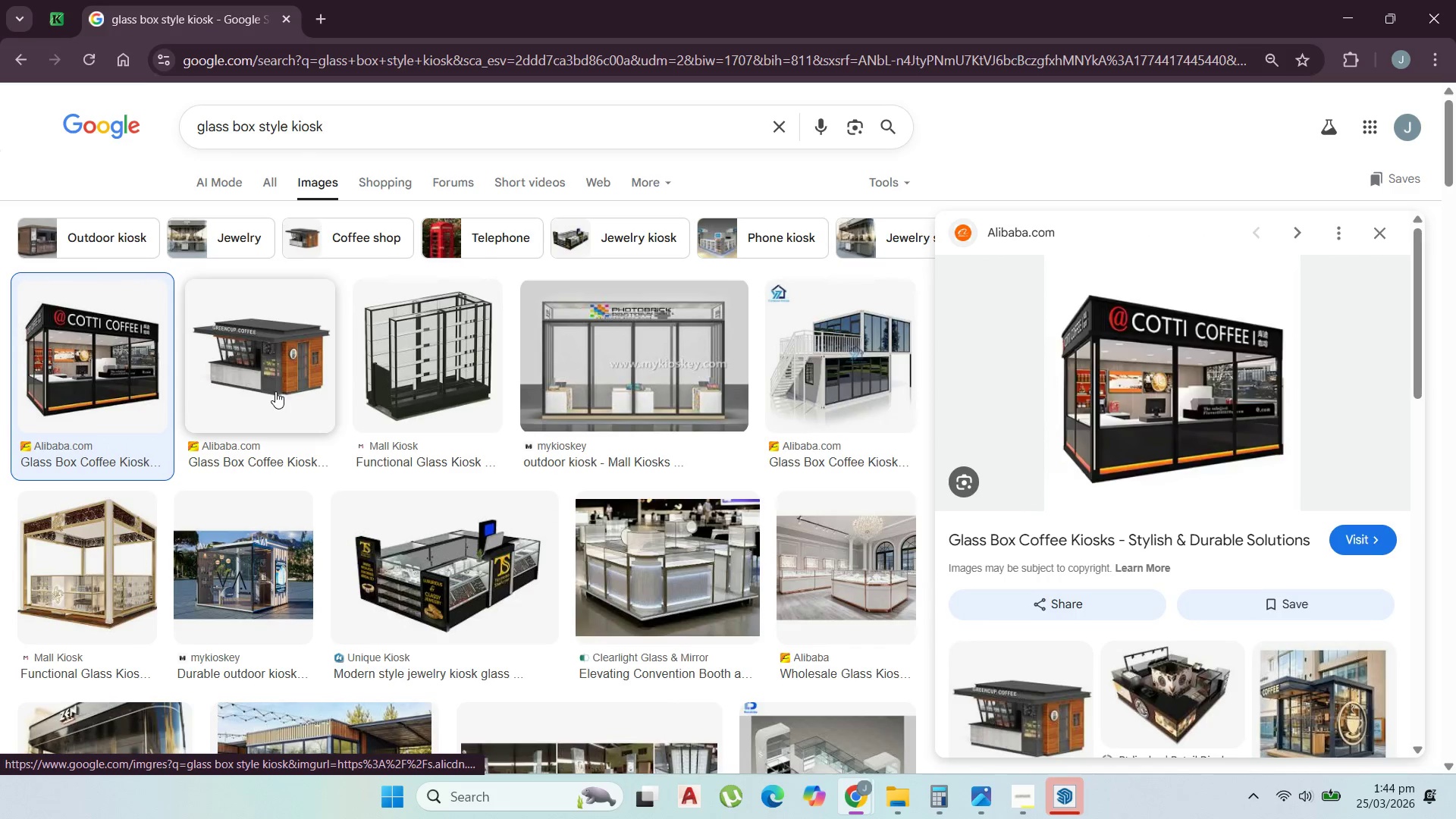 
left_click([263, 388])
 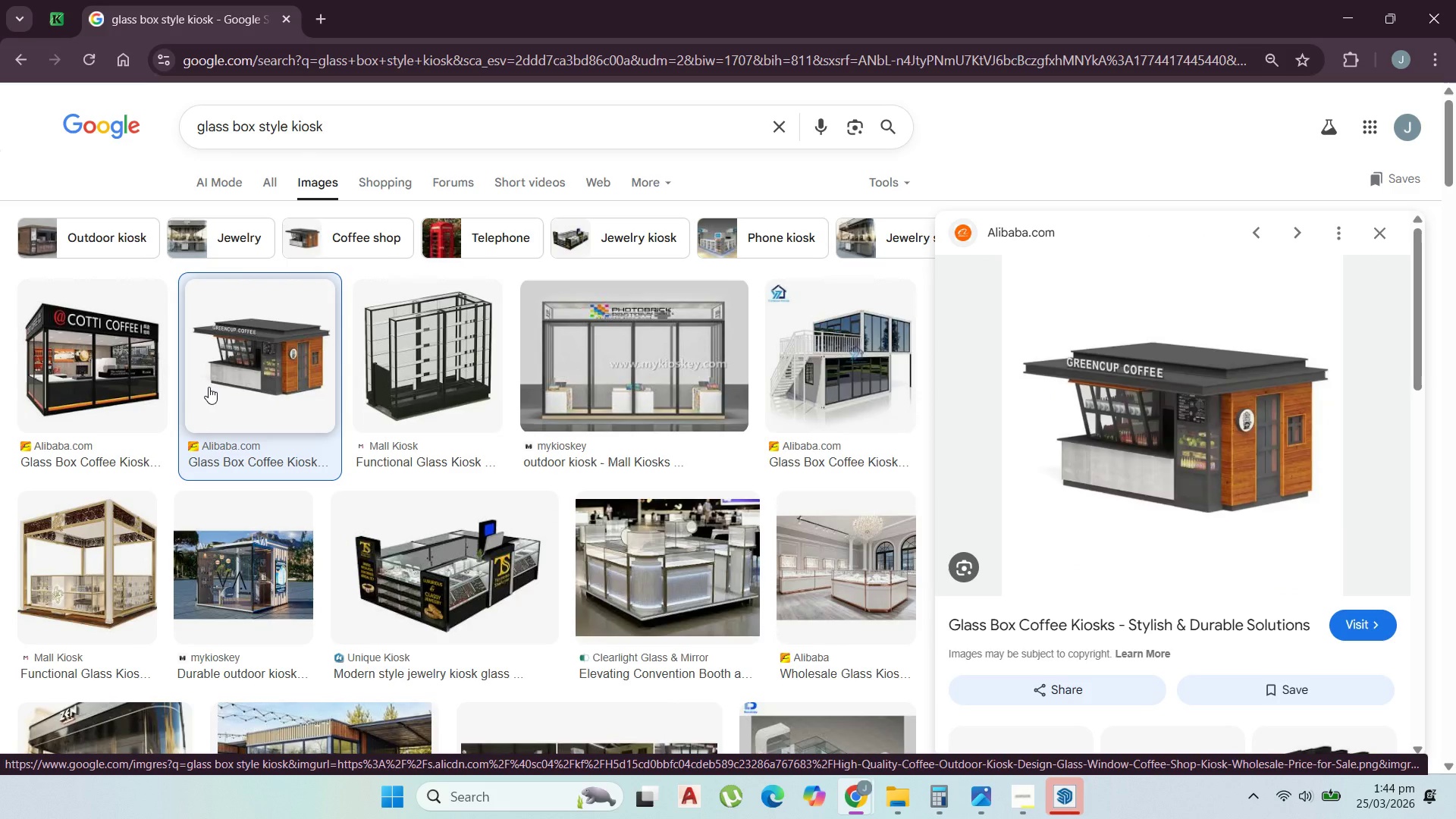 
wait(6.28)
 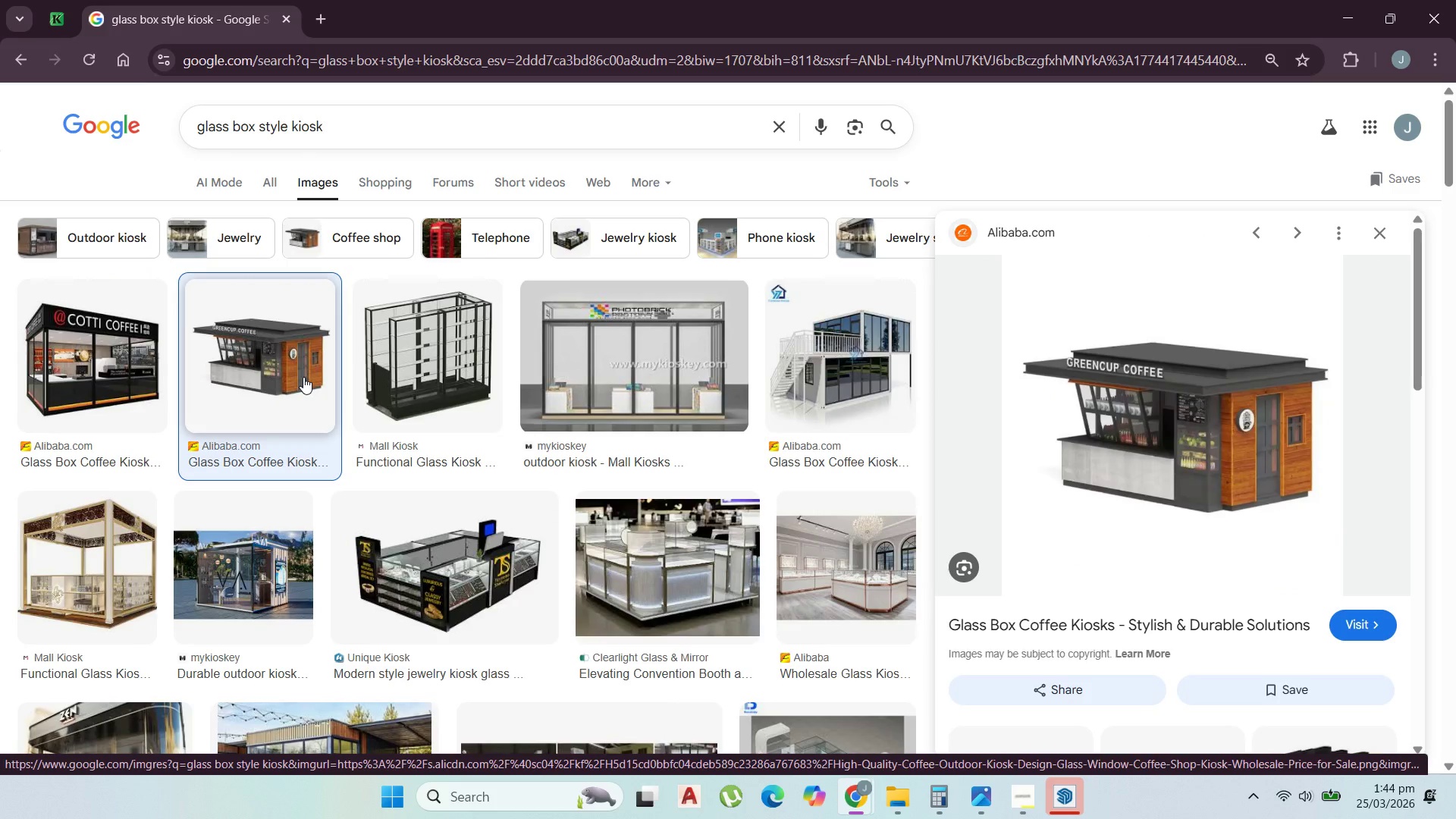 
left_click([96, 387])
 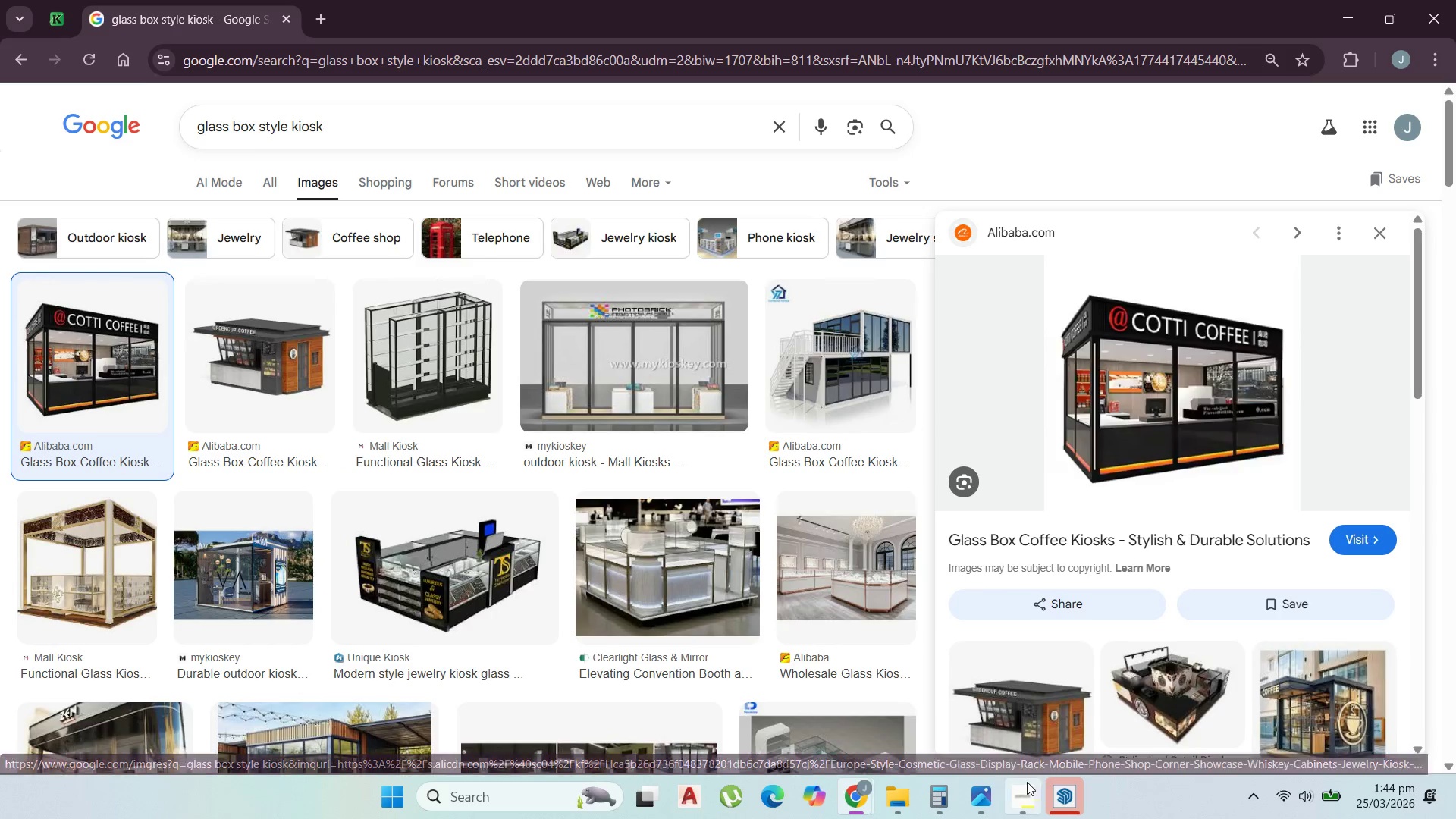 
left_click([1061, 792])
 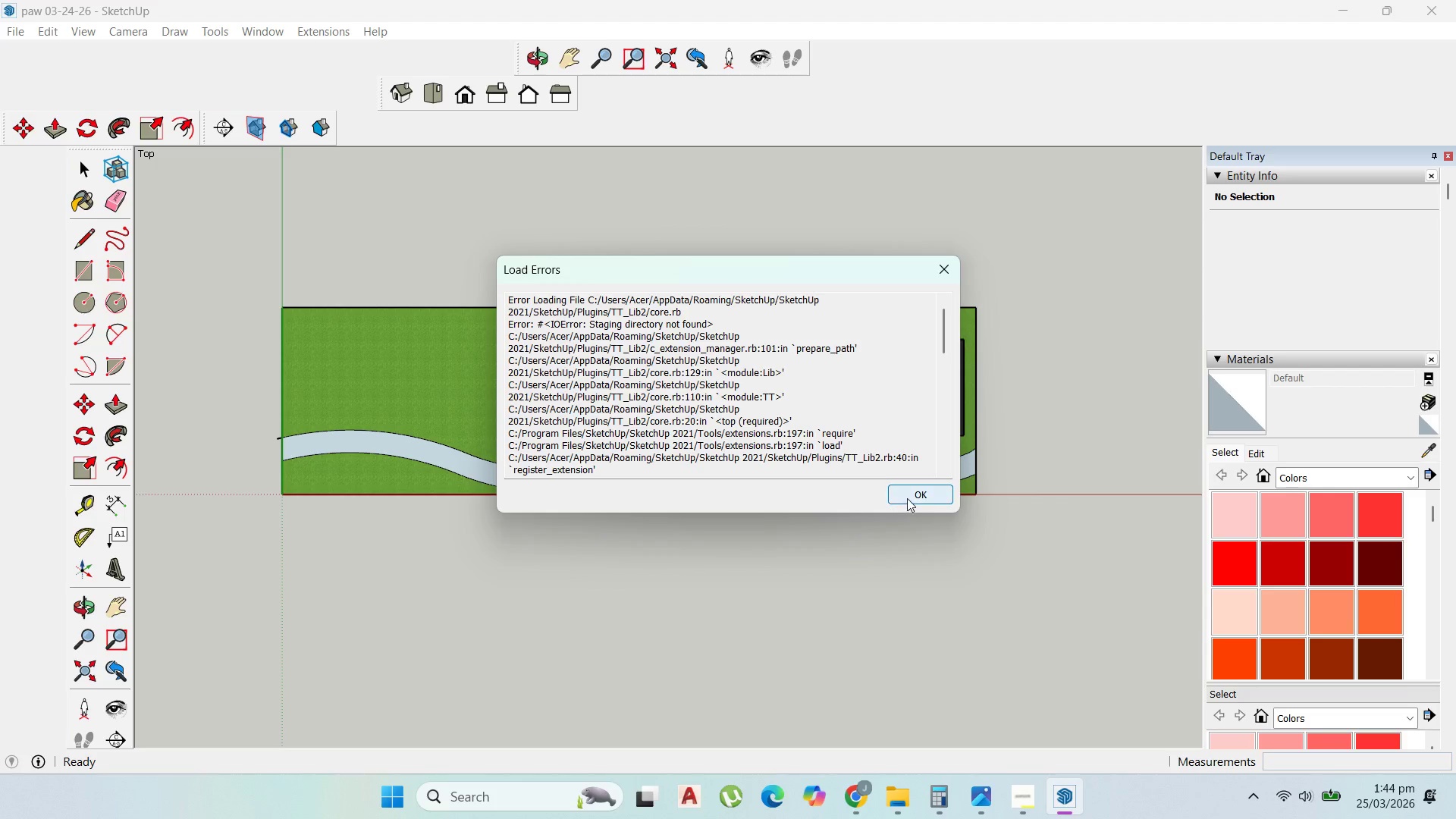 
left_click([927, 490])
 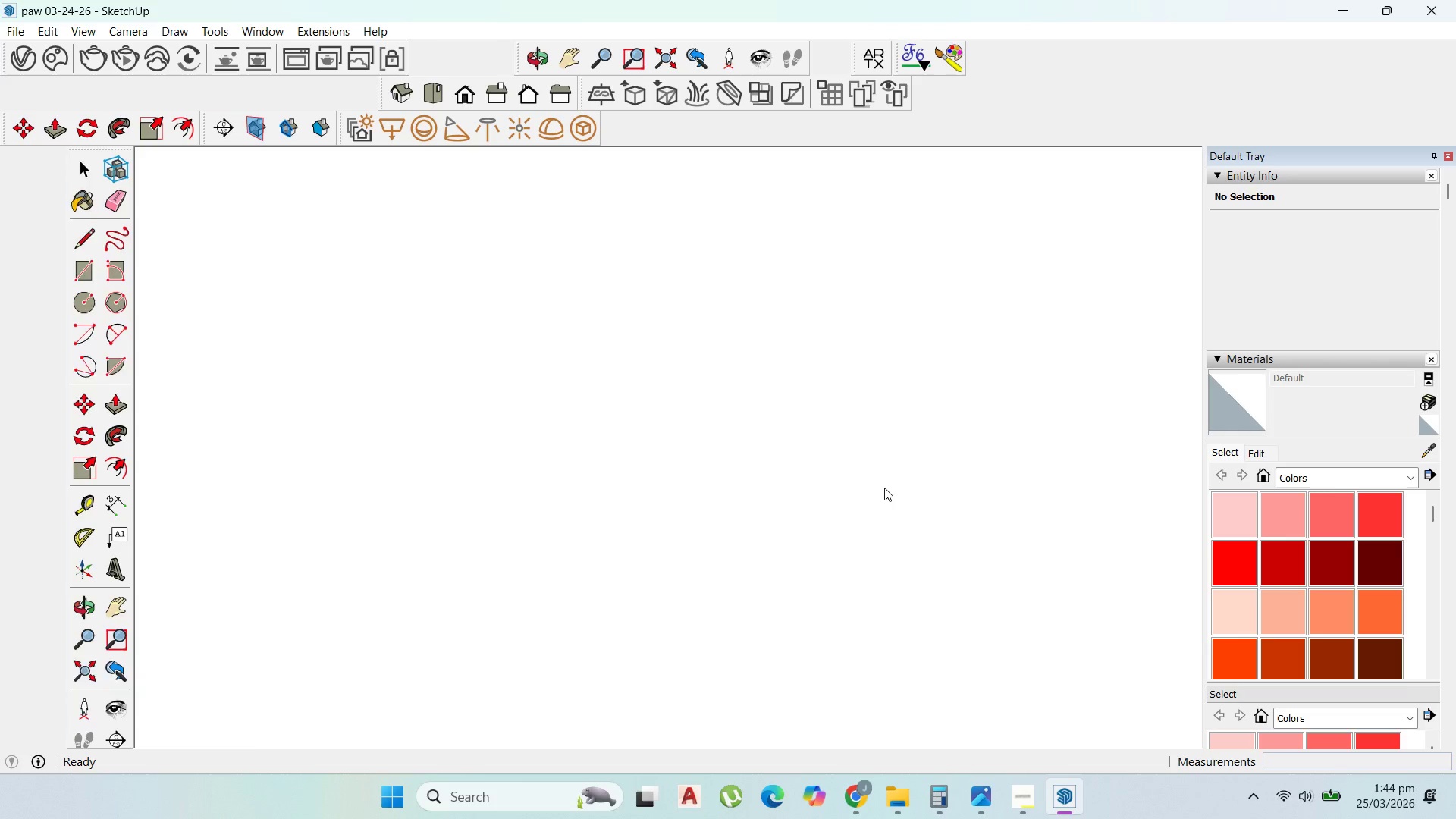 
scroll: coordinate [884, 488], scroll_direction: up, amount: 1.0
 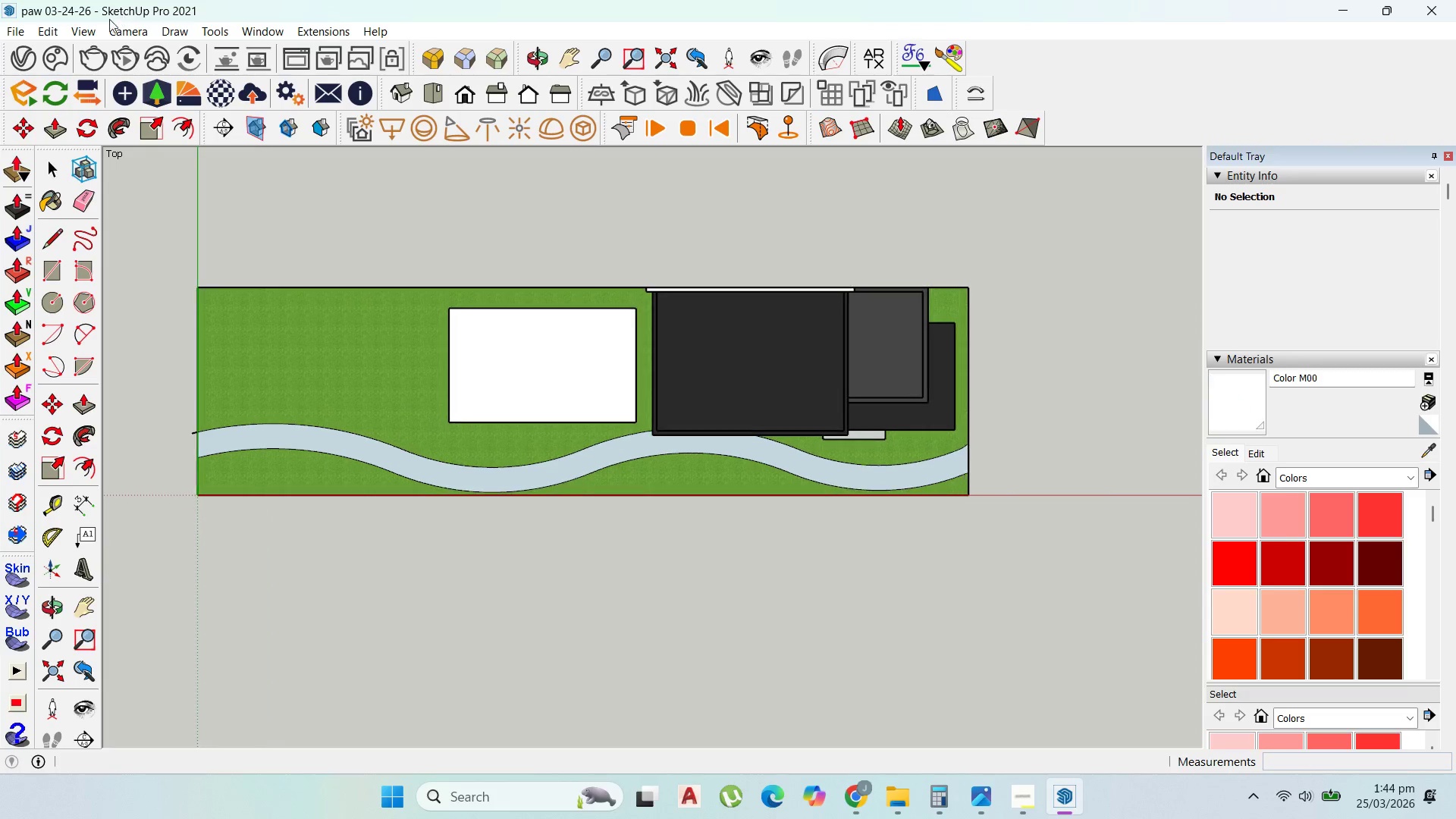 
left_click([112, 31])
 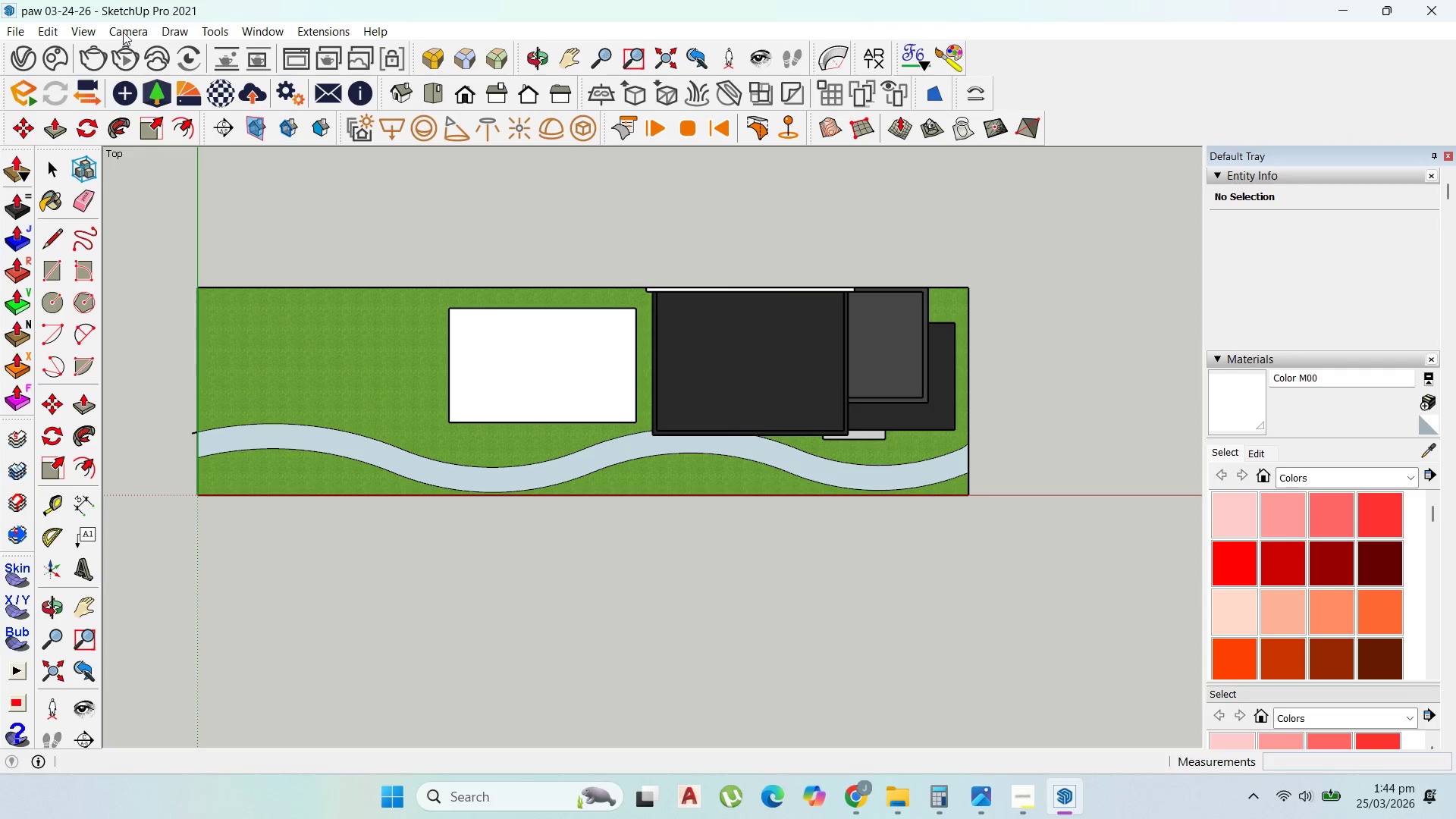 
left_click([124, 32])
 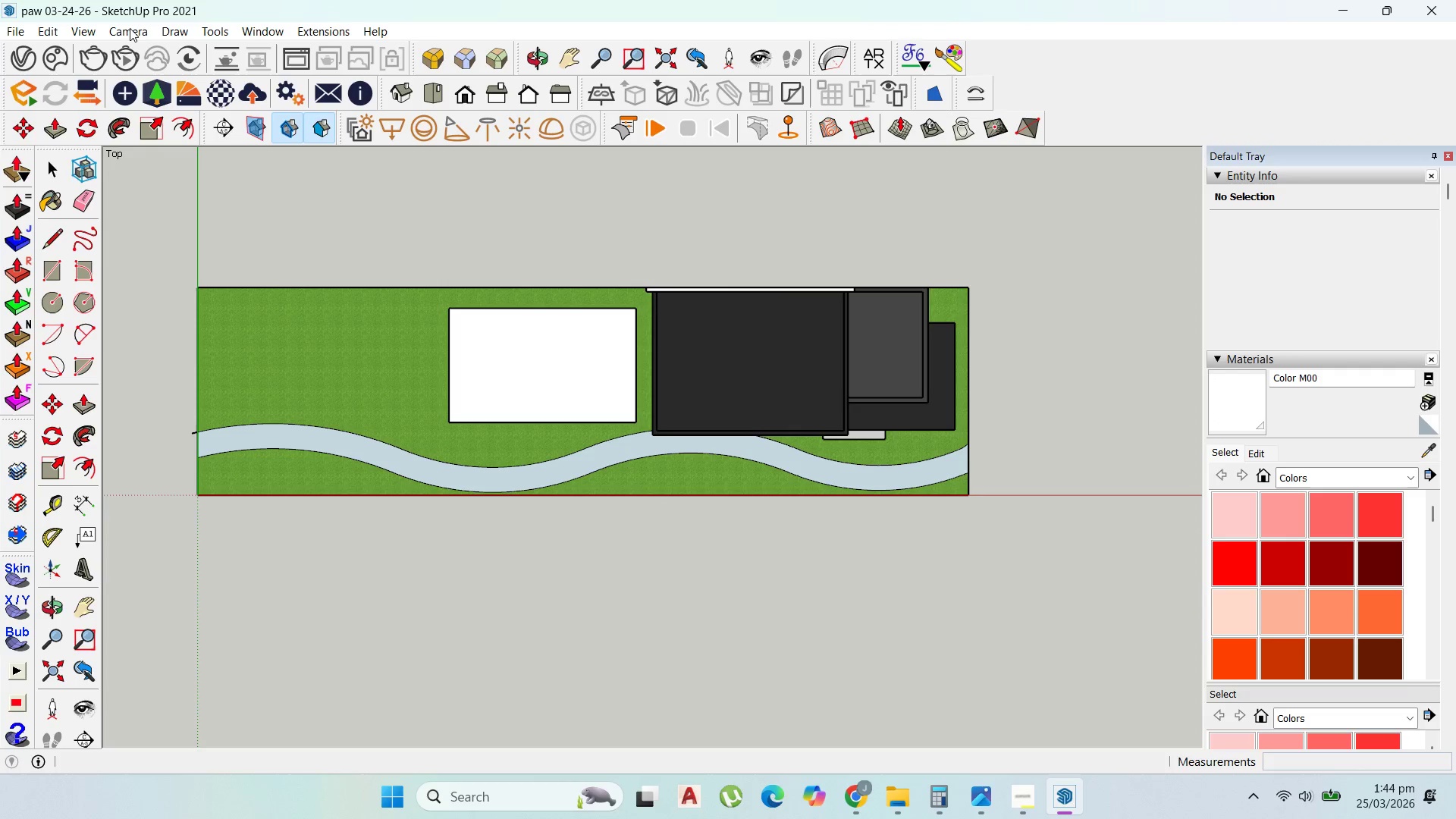 
left_click([129, 26])
 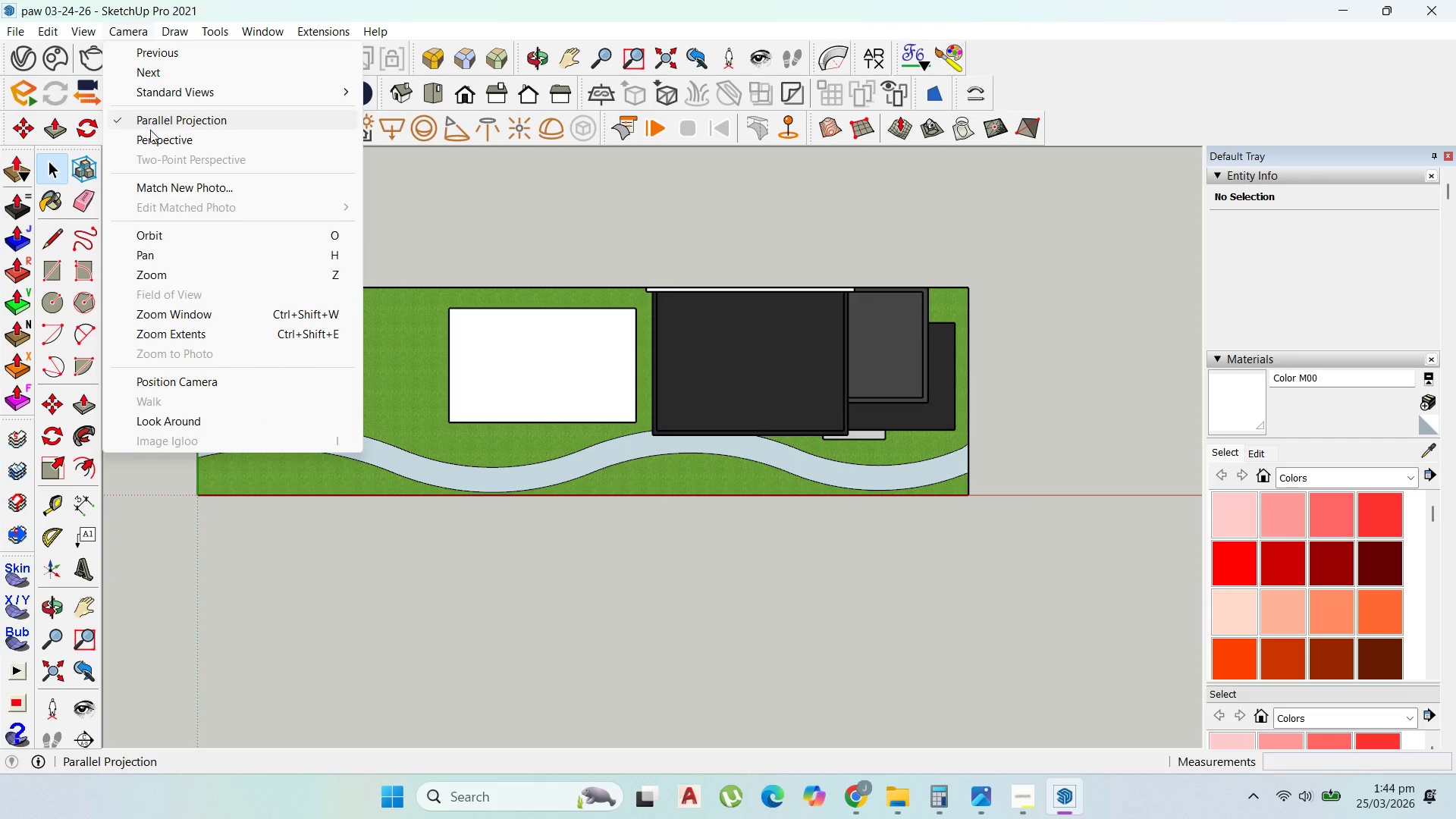 
left_click([152, 132])
 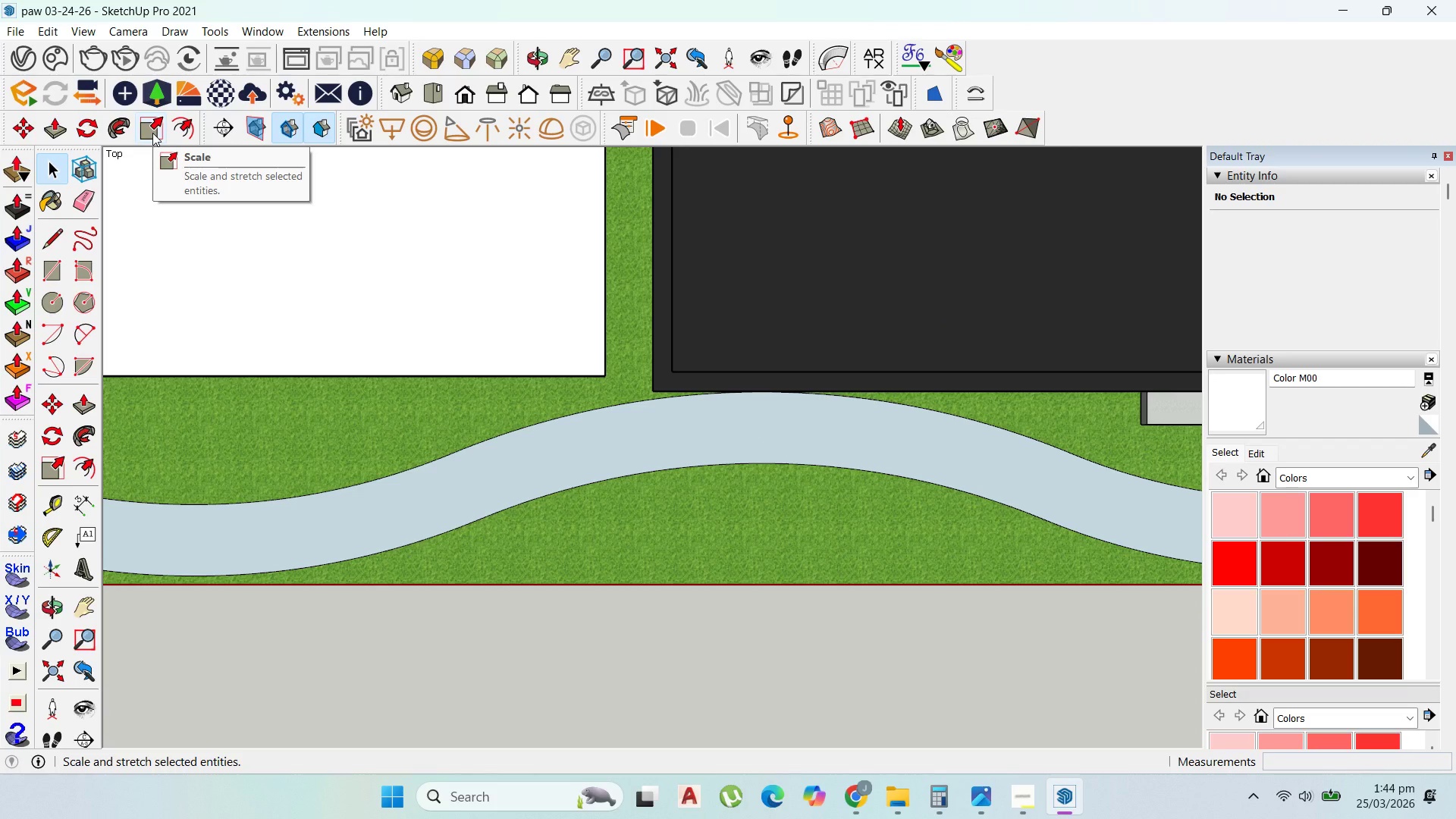 
wait(9.91)
 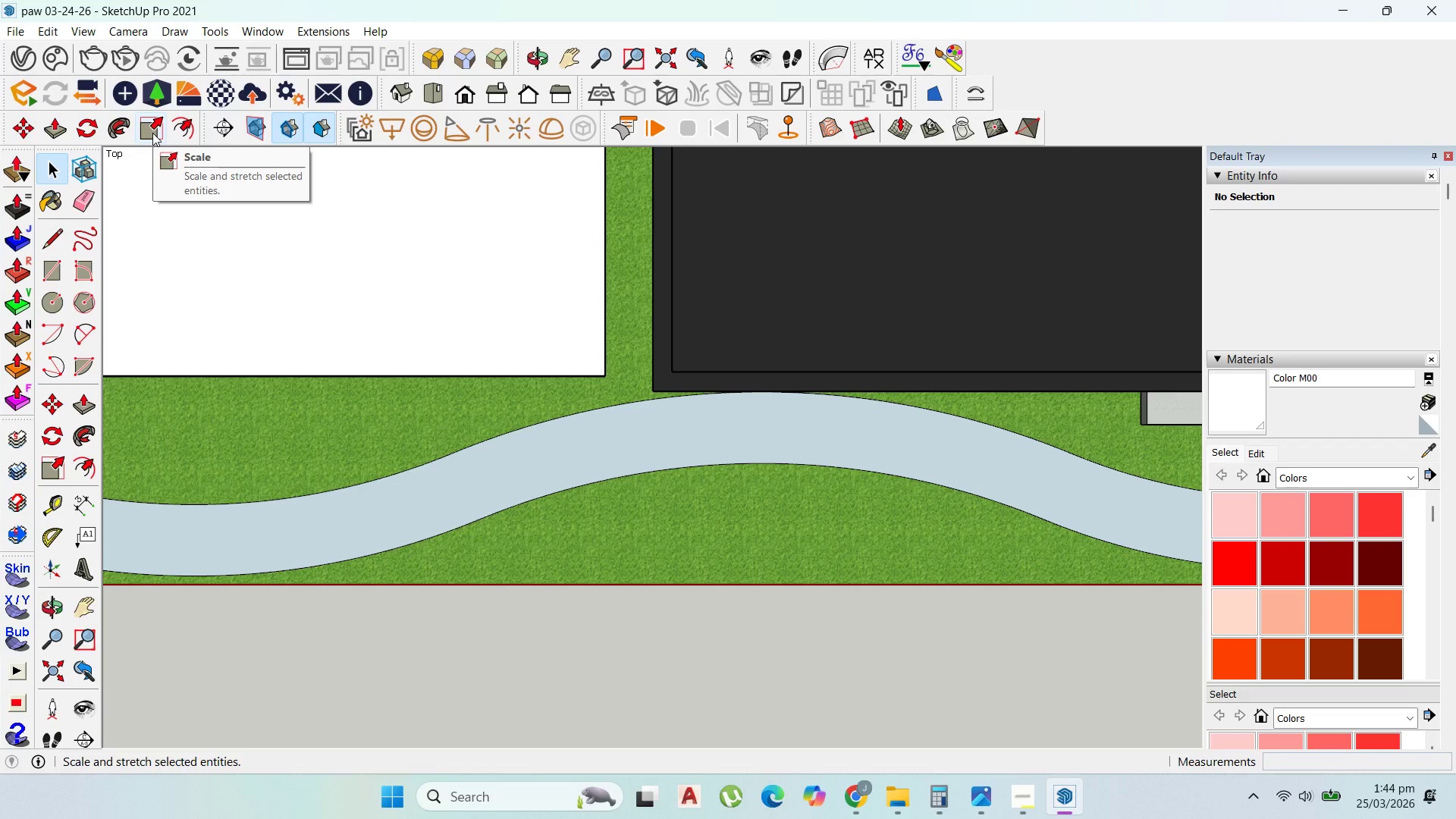 
scroll: coordinate [795, 493], scroll_direction: down, amount: 6.0
 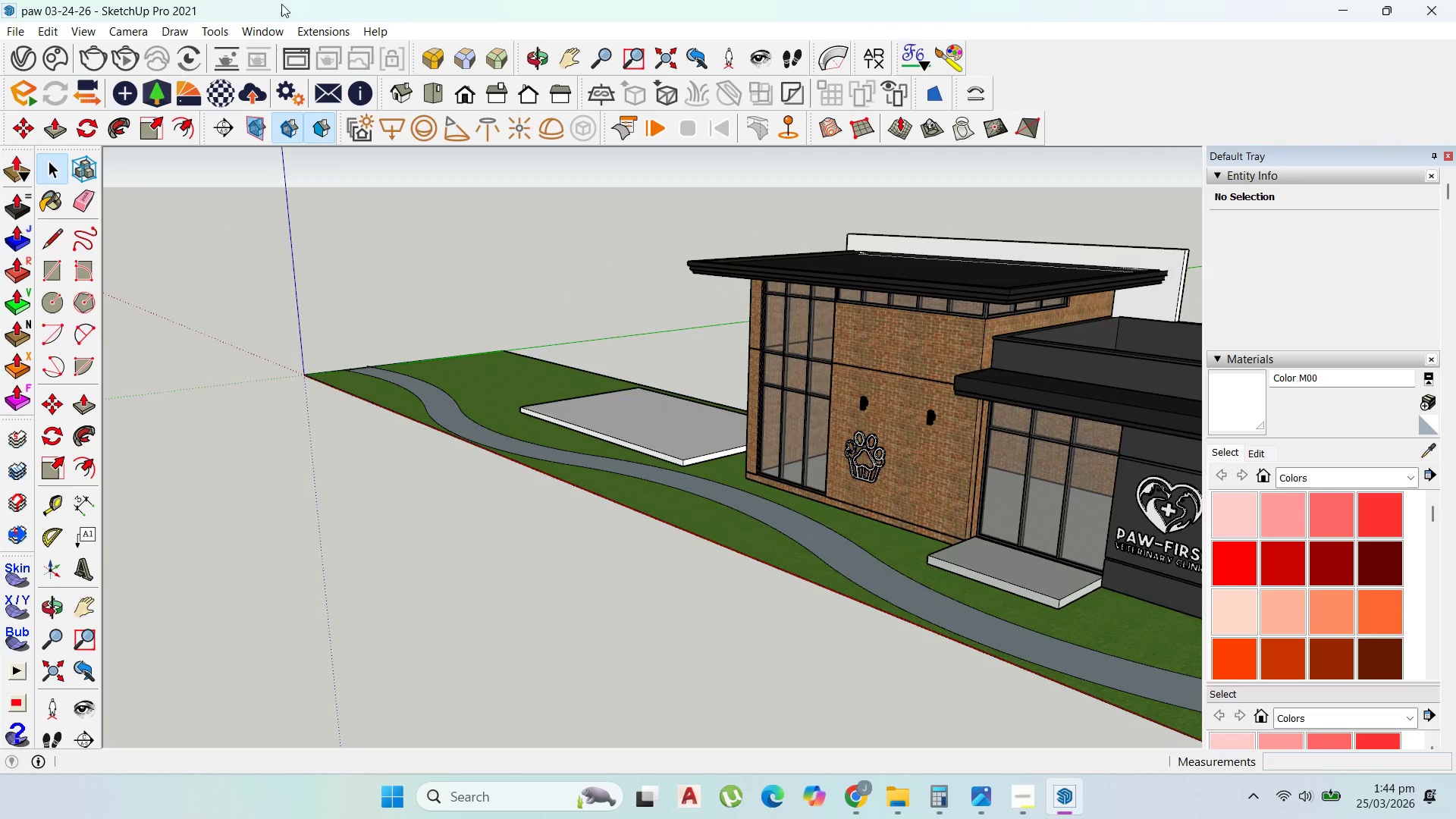 
scroll: coordinate [1125, 736], scroll_direction: up, amount: 2.0
 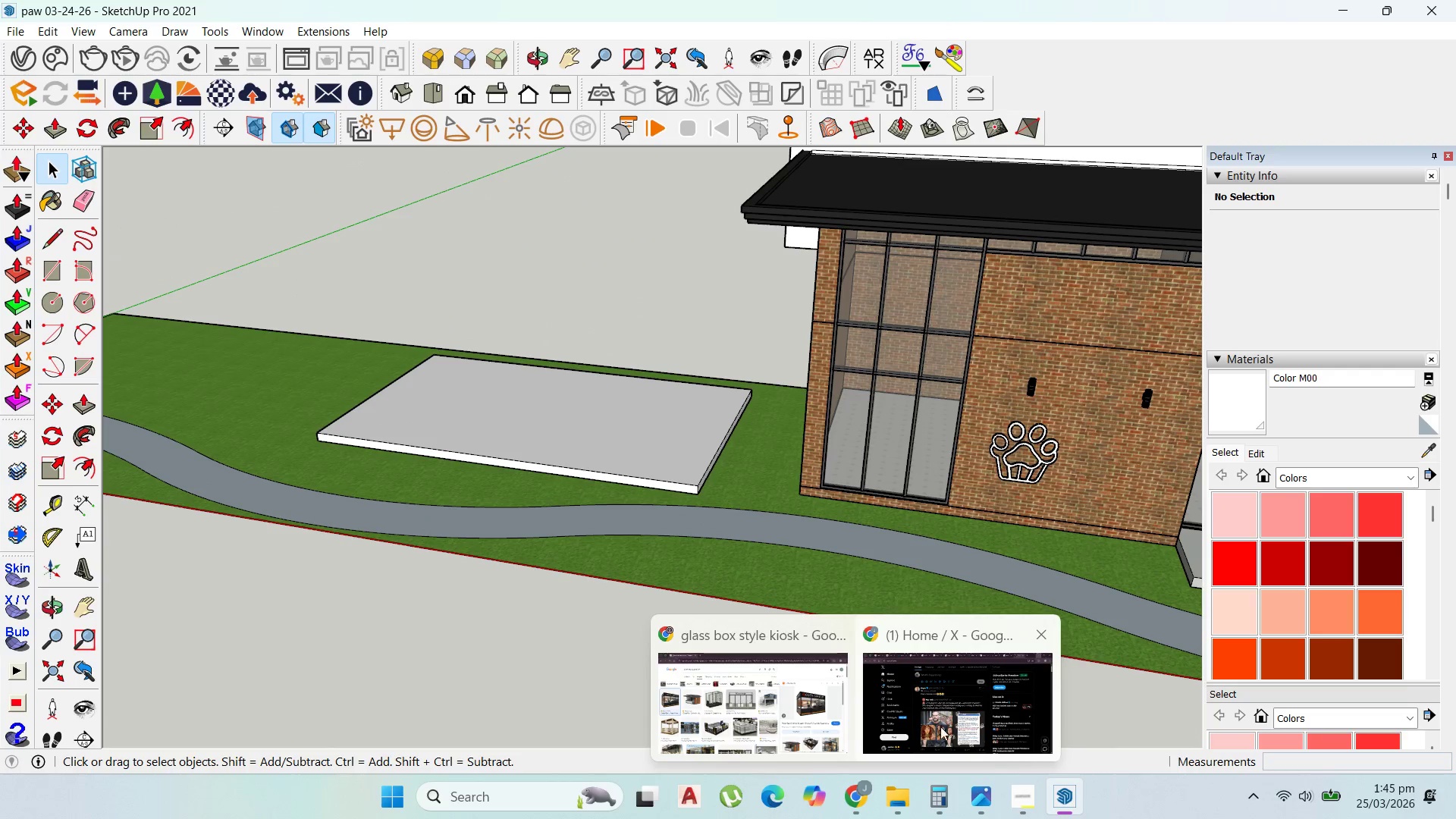 
left_click([758, 719])
 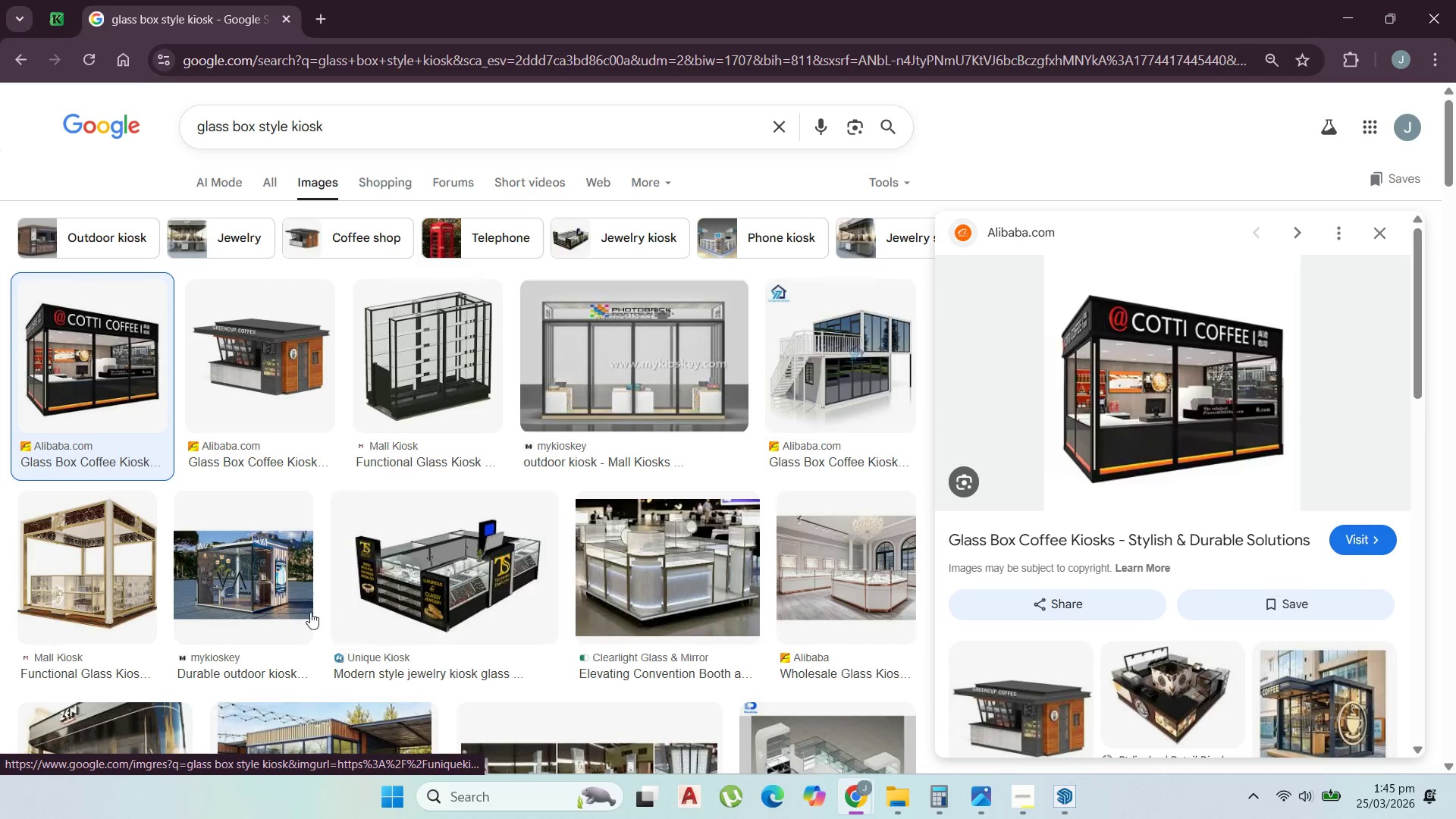 
scroll: coordinate [148, 613], scroll_direction: down, amount: 1.0
 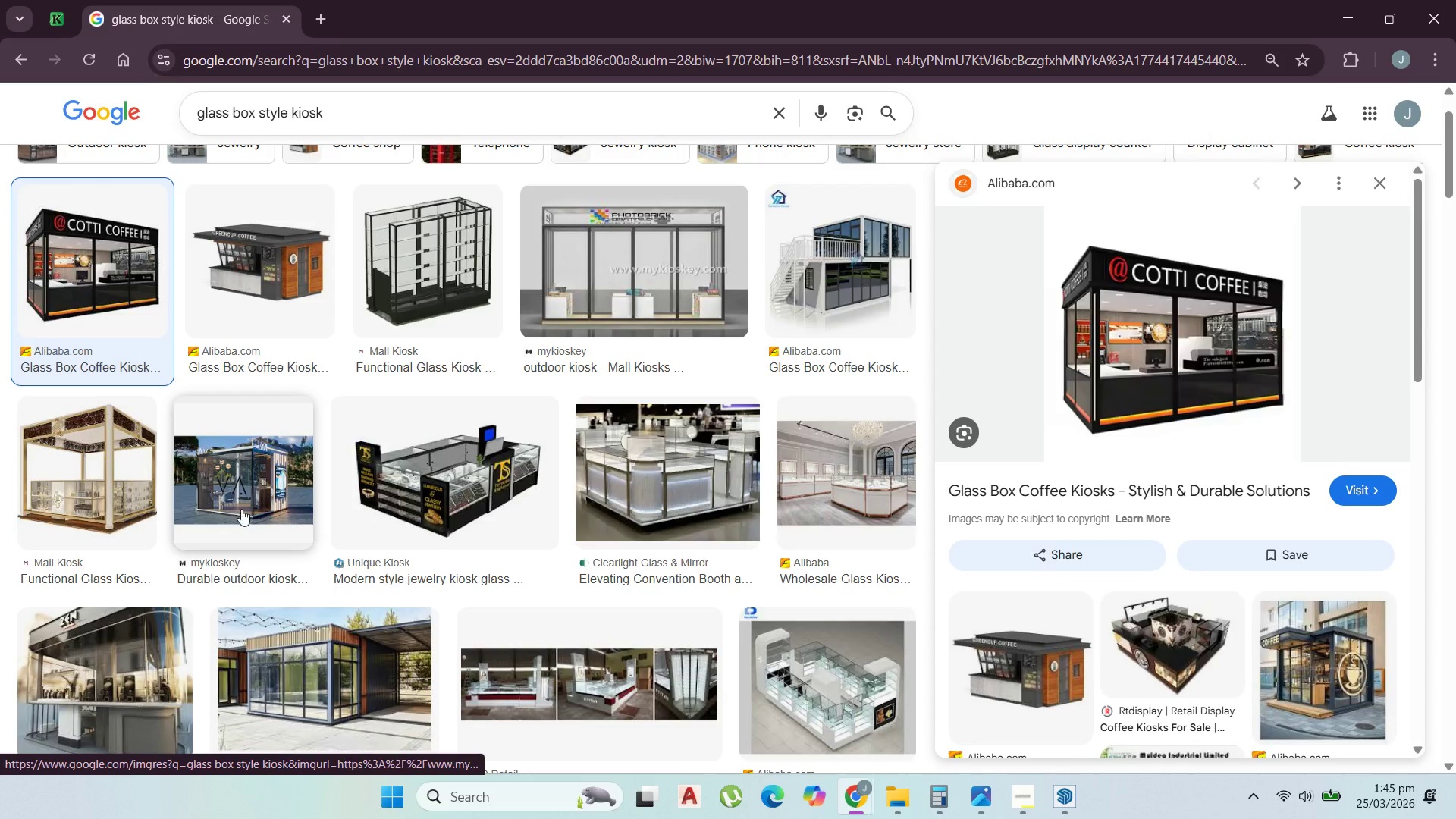 
left_click([244, 506])
 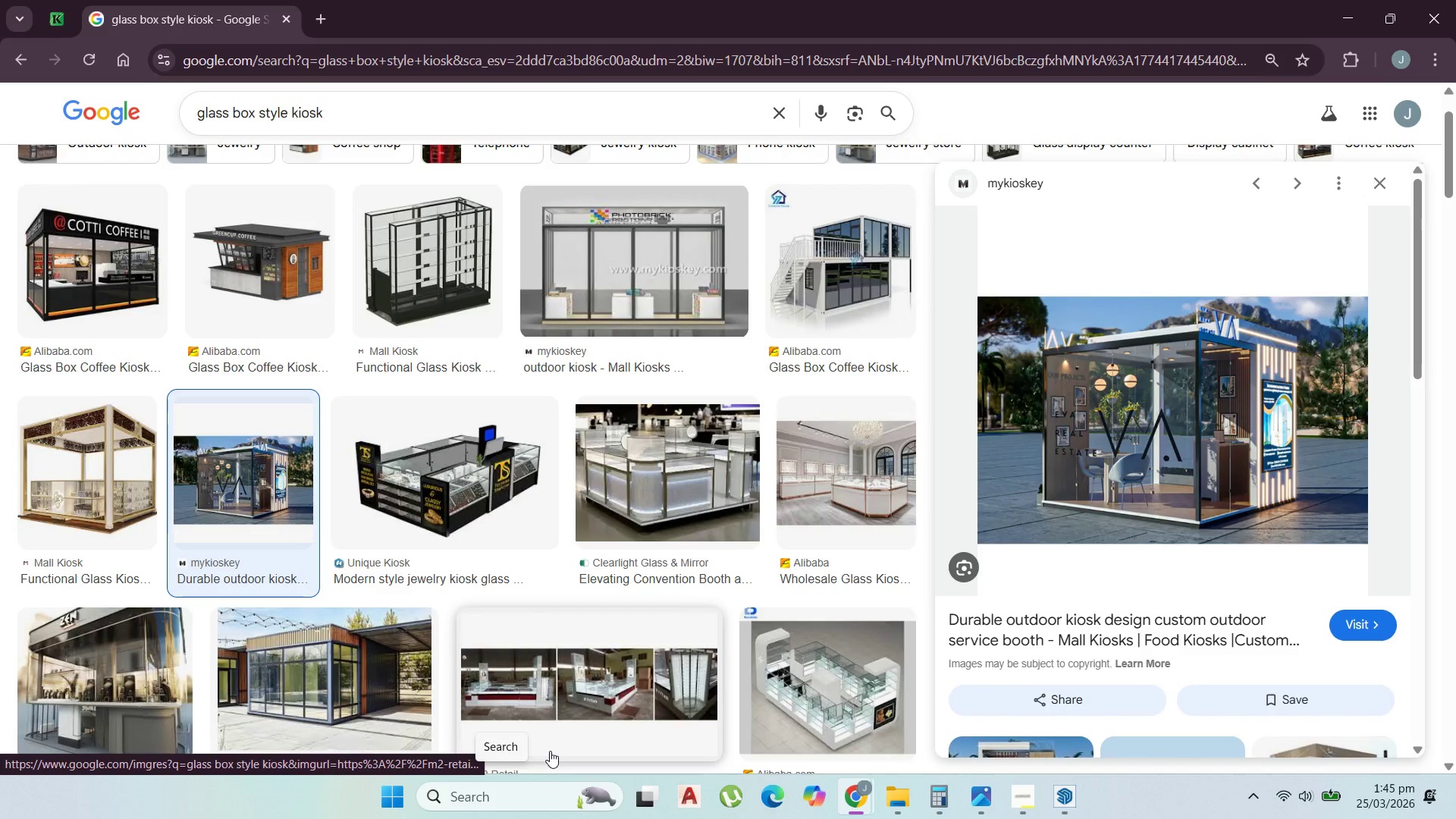 
wait(8.67)
 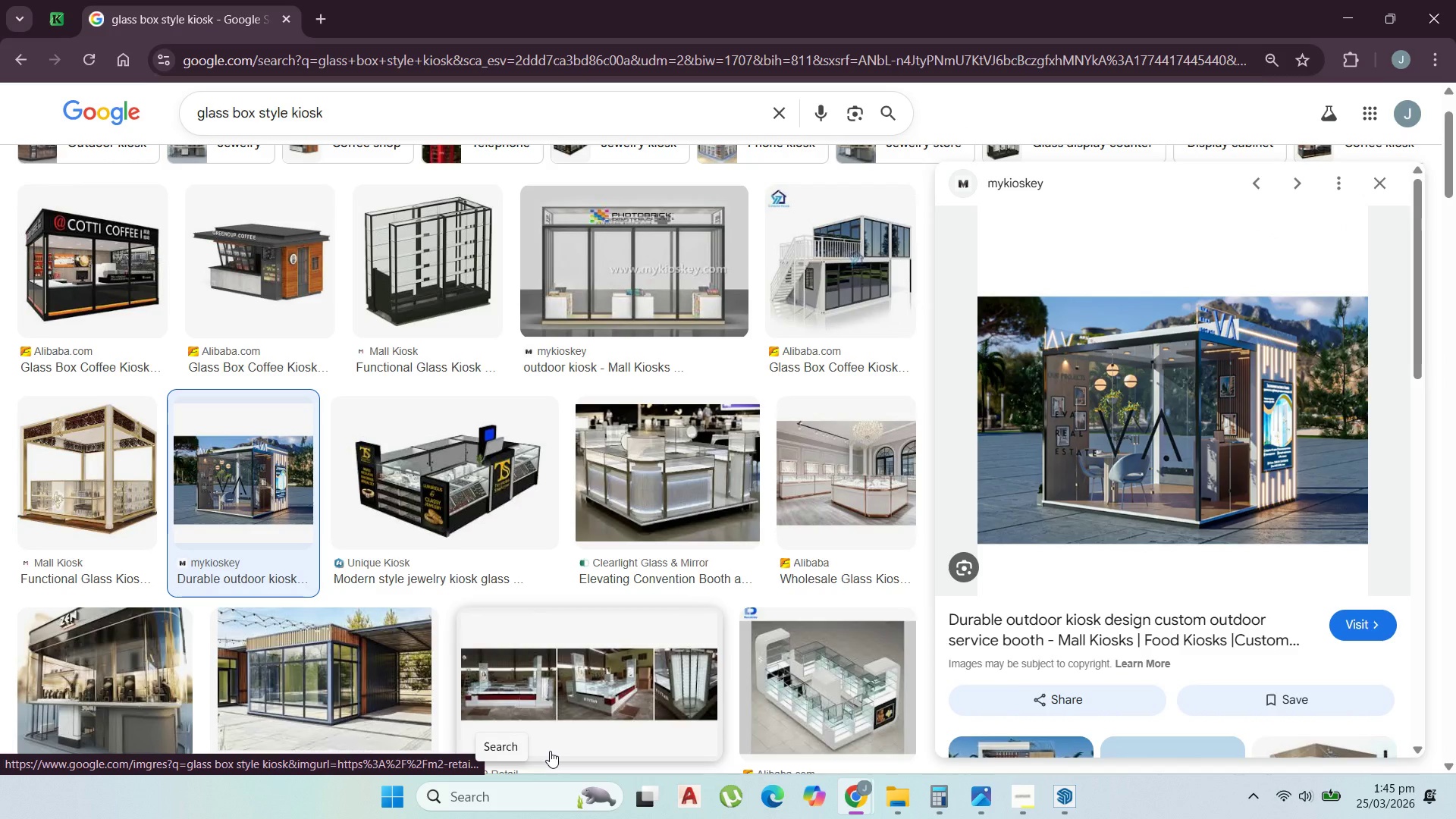 
left_click([224, 289])
 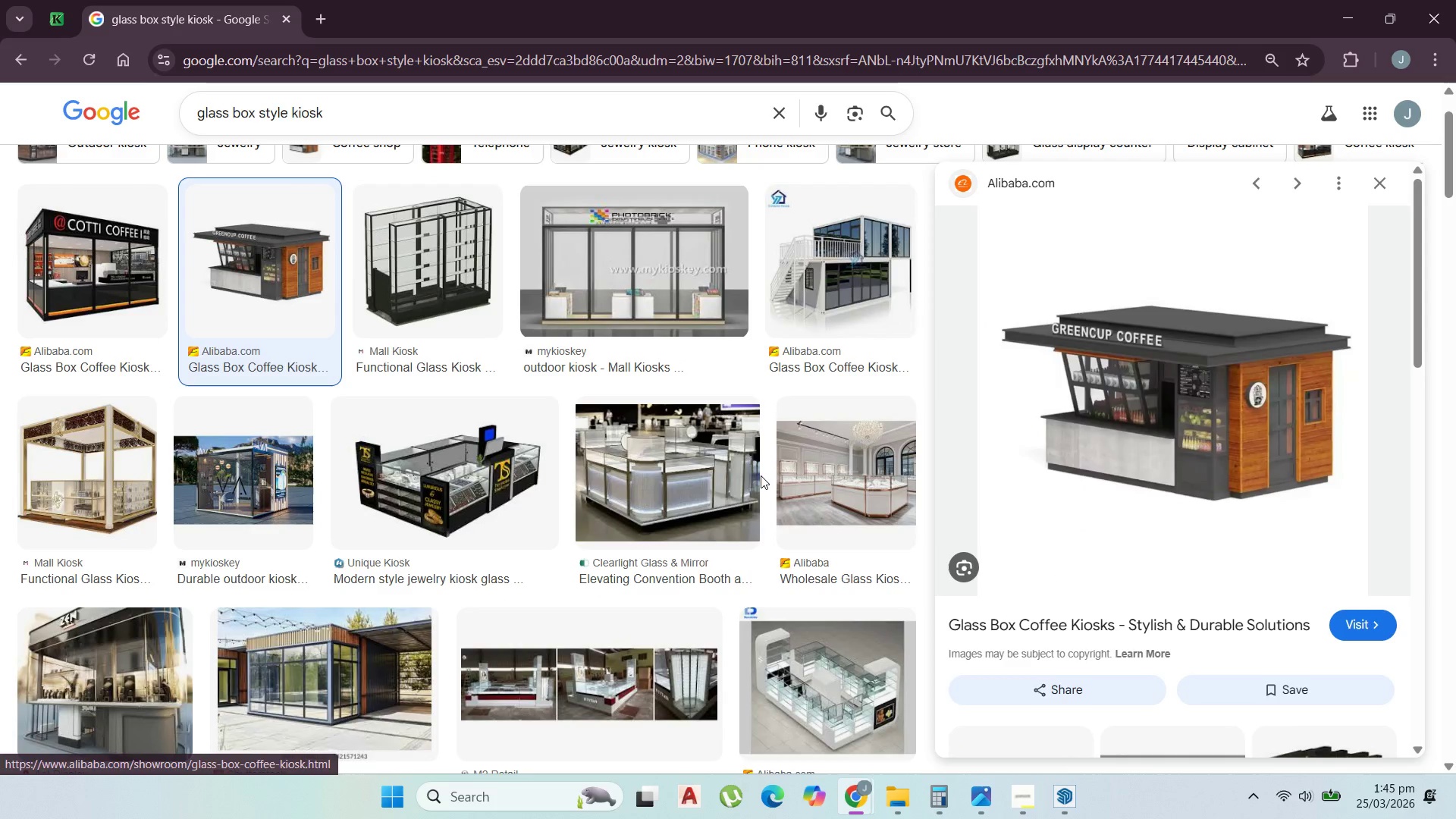 
scroll: coordinate [280, 453], scroll_direction: down, amount: 6.0
 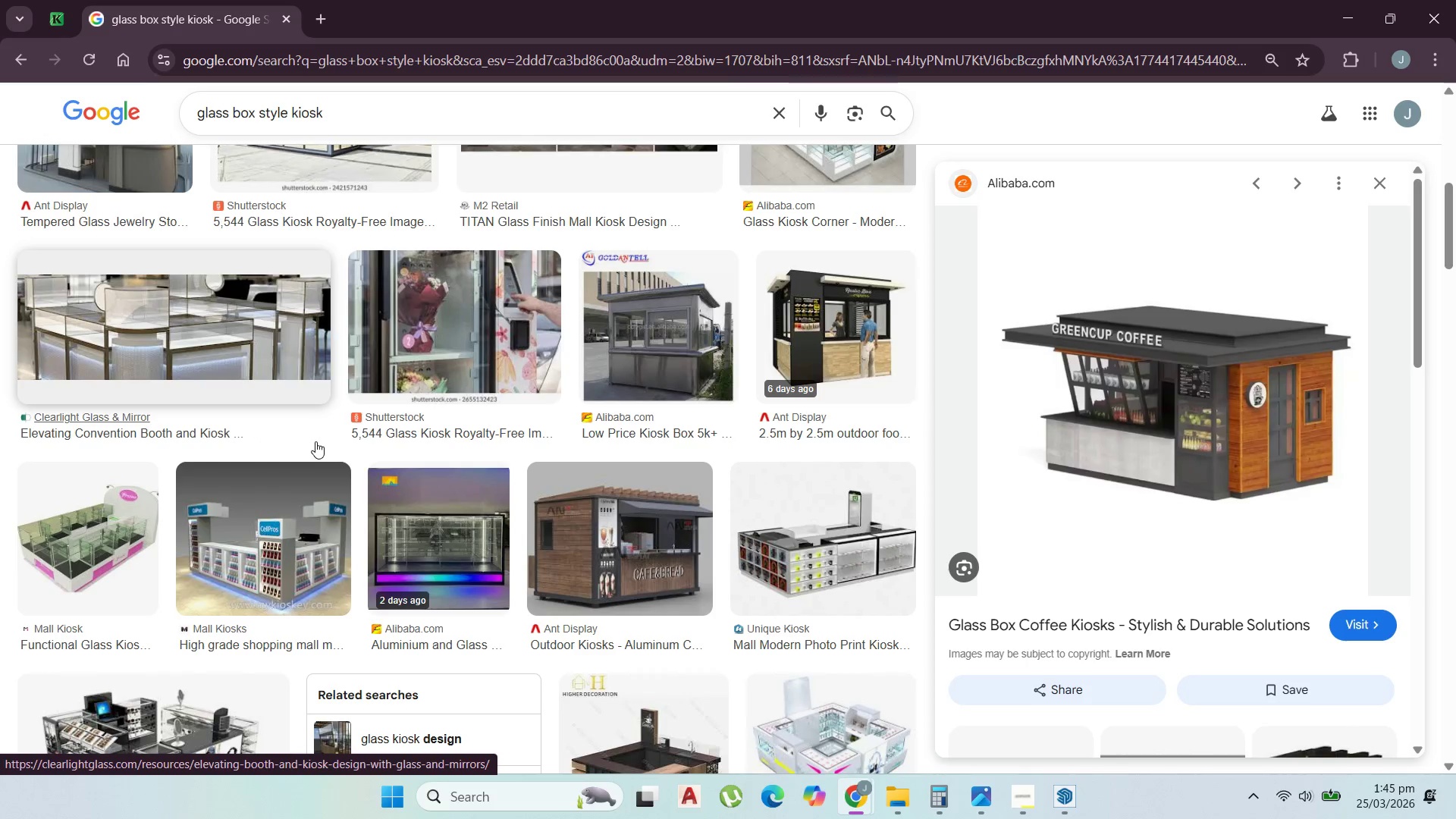 
scroll: coordinate [181, 375], scroll_direction: up, amount: 6.0
 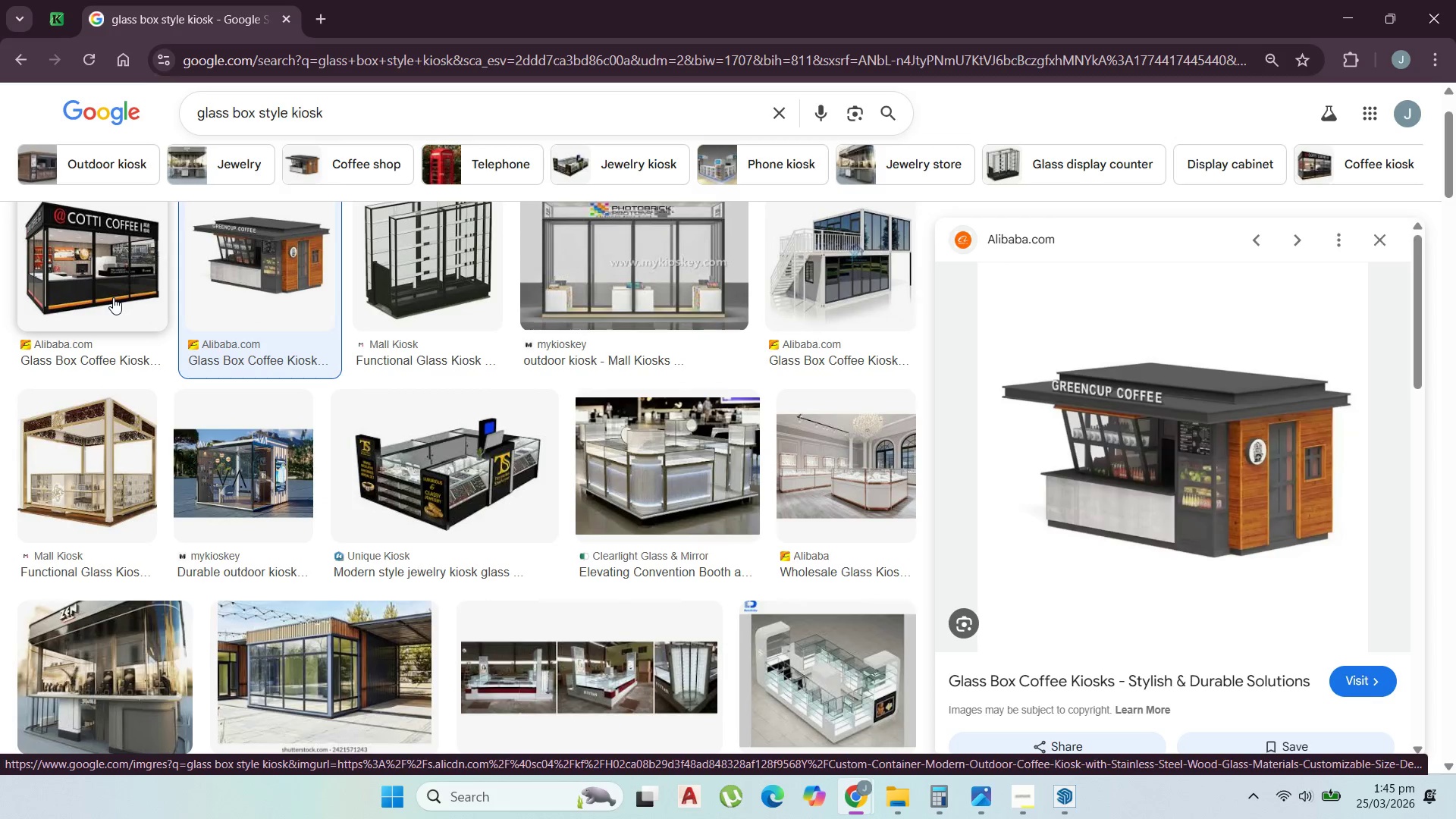 
left_click([113, 297])
 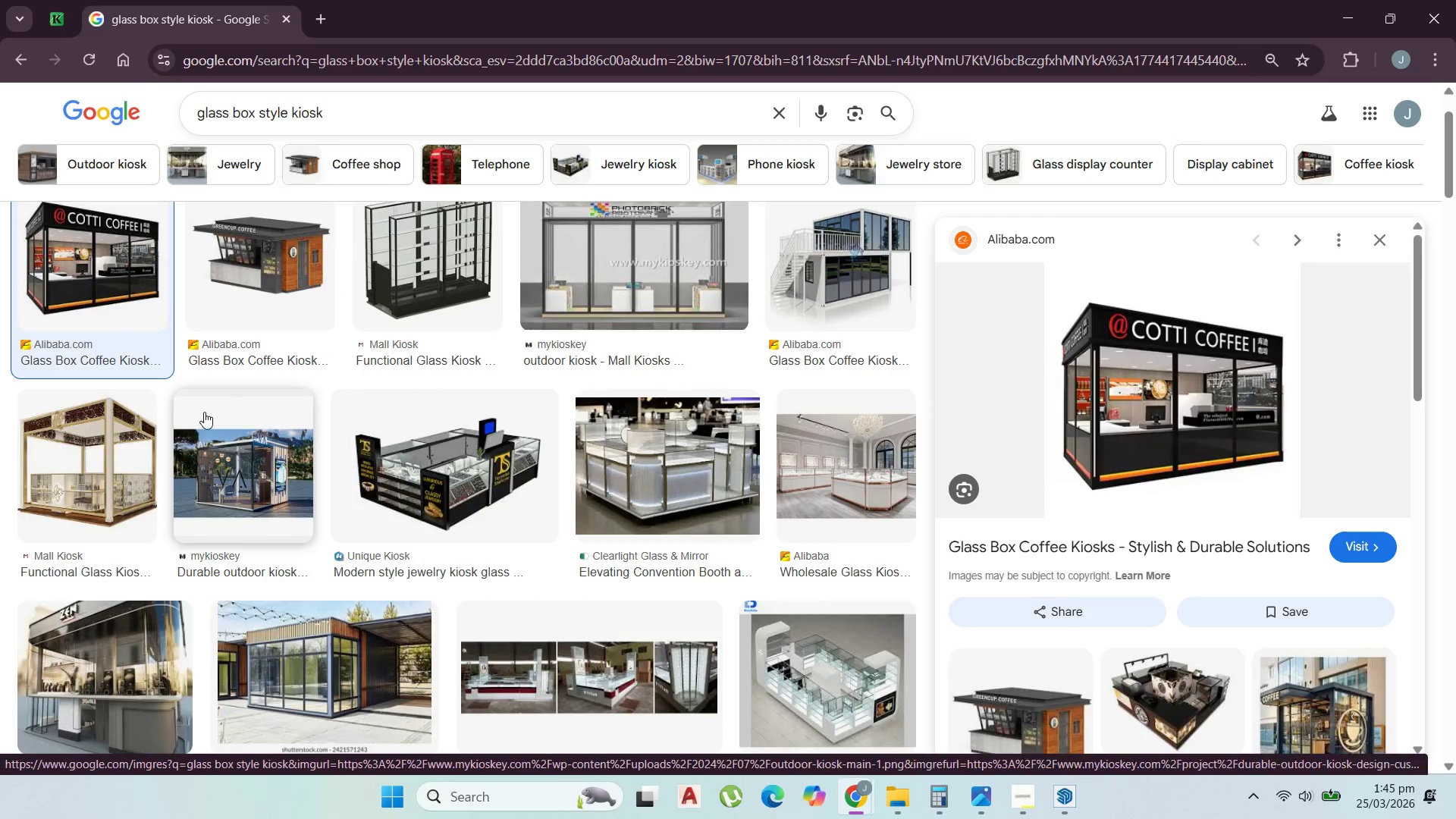 
scroll: coordinate [212, 415], scroll_direction: none, amount: 0.0
 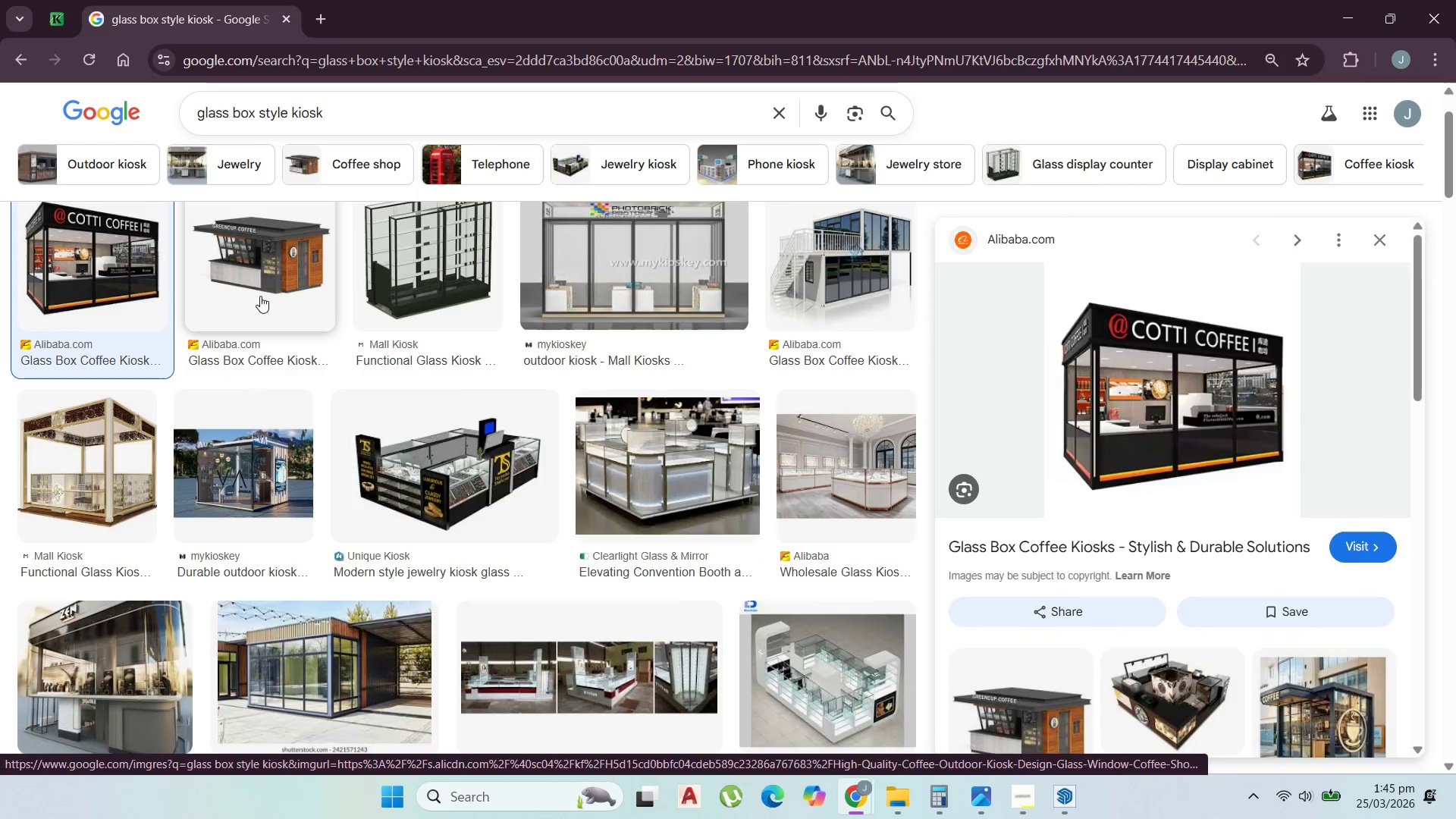 
left_click([260, 296])
 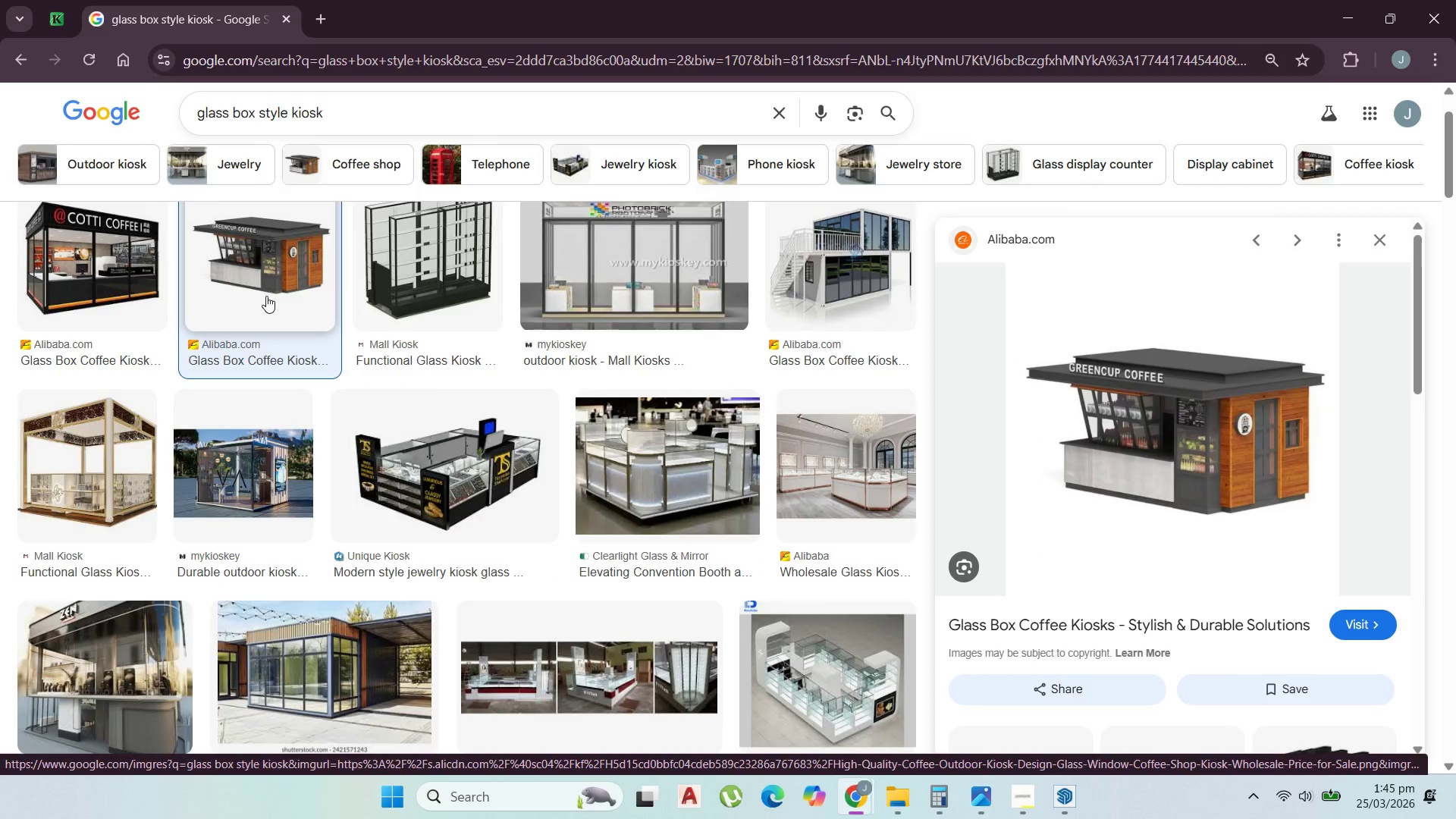 
scroll: coordinate [289, 341], scroll_direction: down, amount: 10.0
 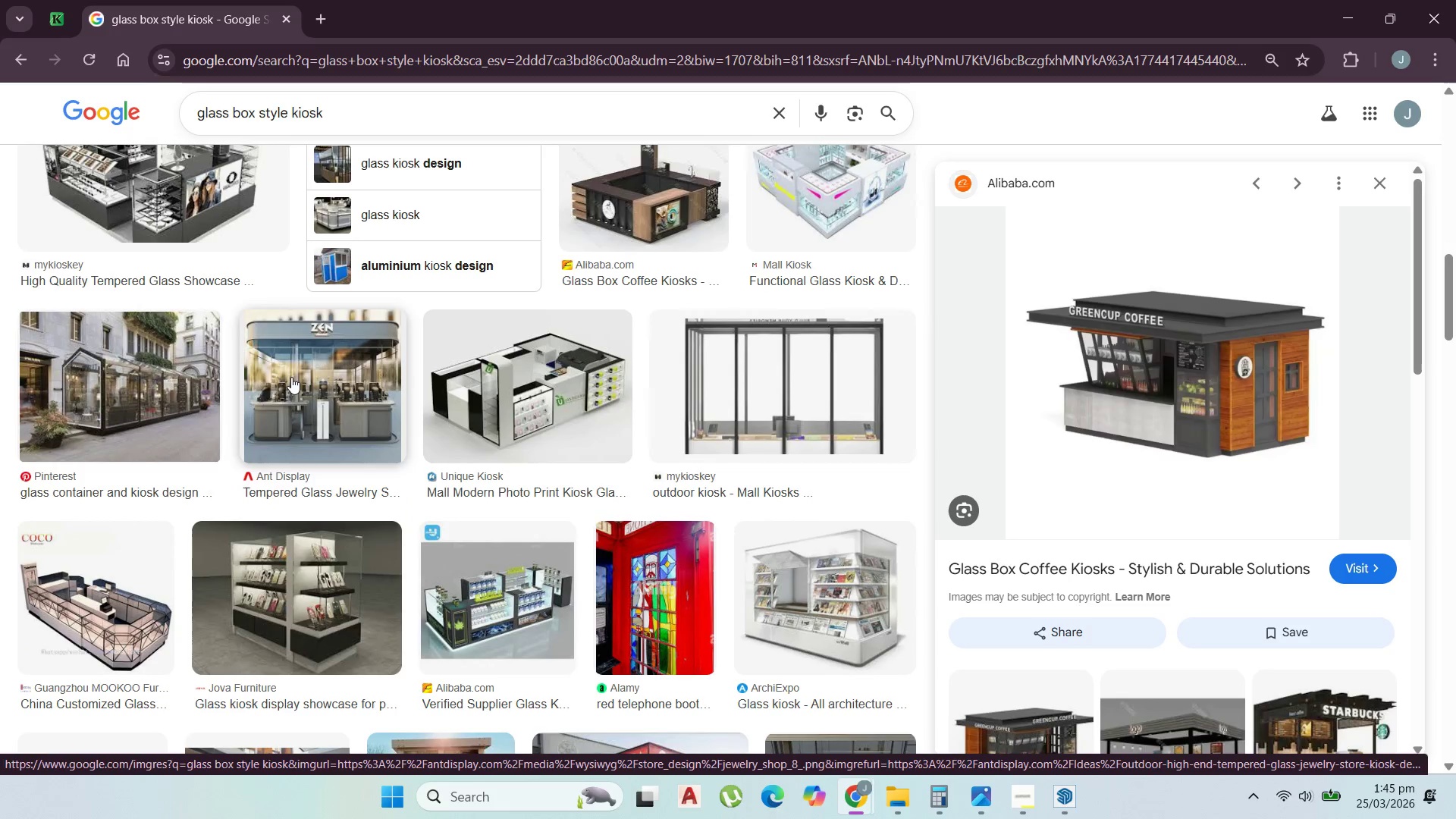 
left_click([98, 410])
 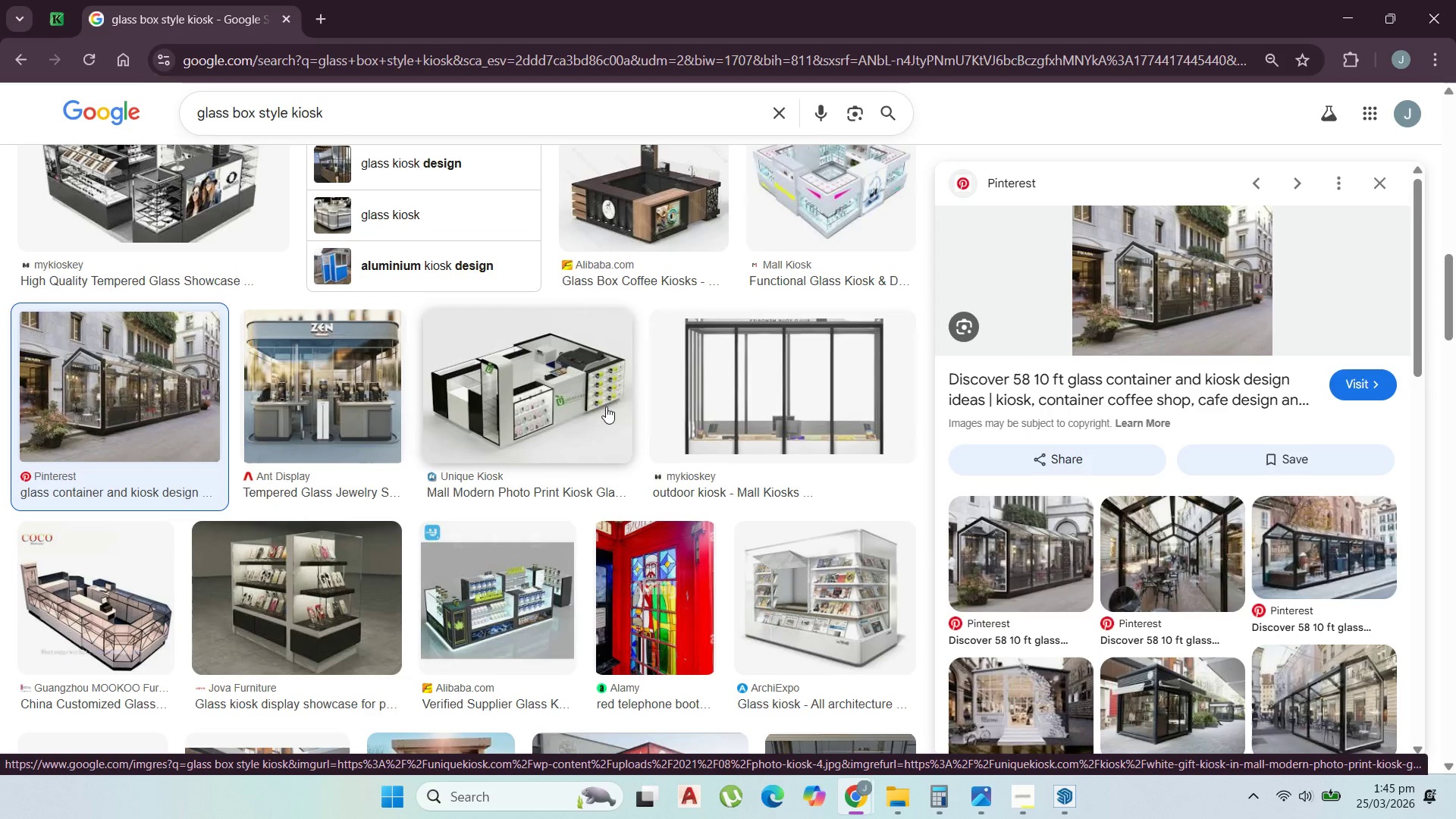 
scroll: coordinate [251, 438], scroll_direction: up, amount: 19.0
 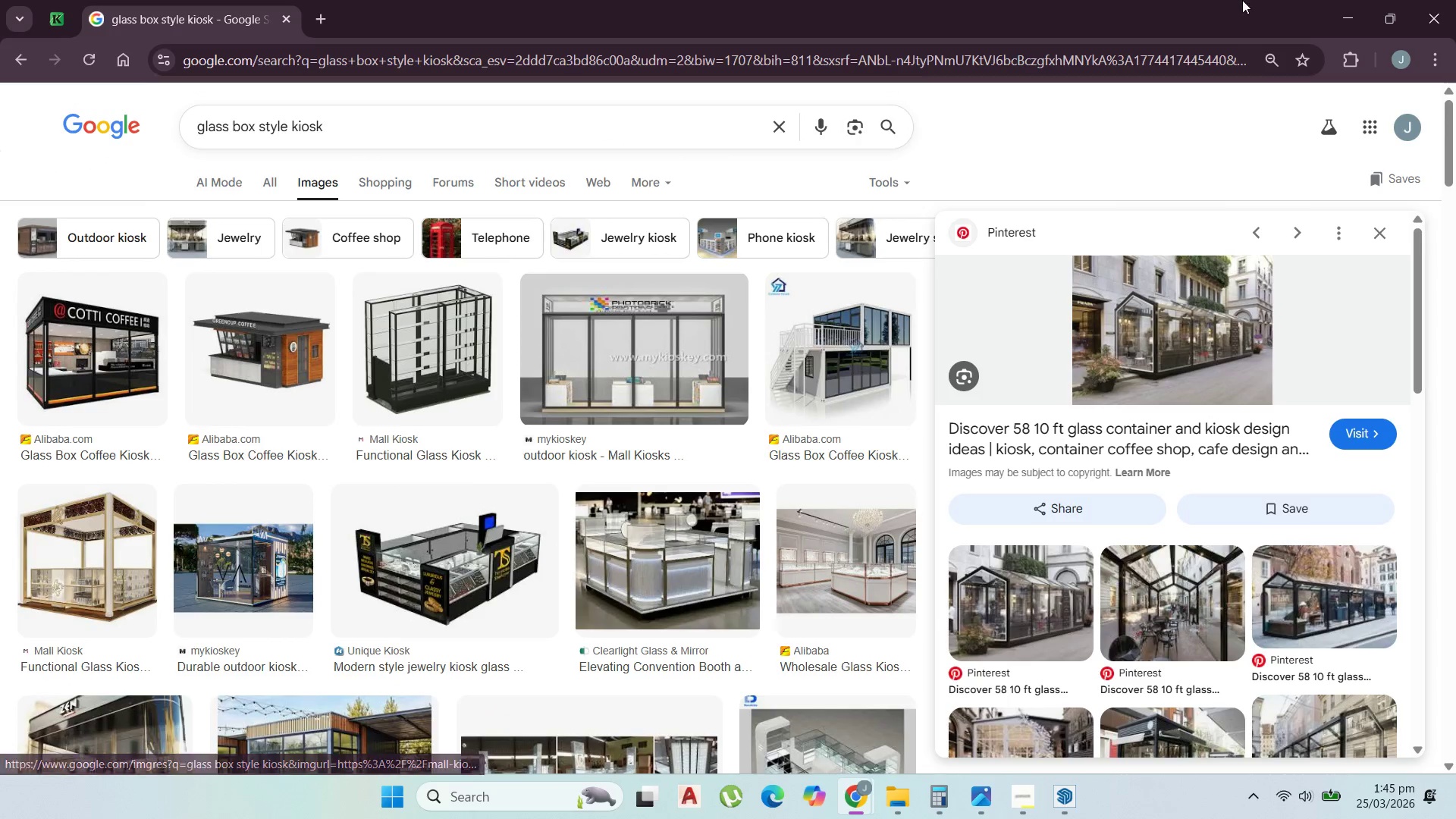 
left_click([1348, 4])
 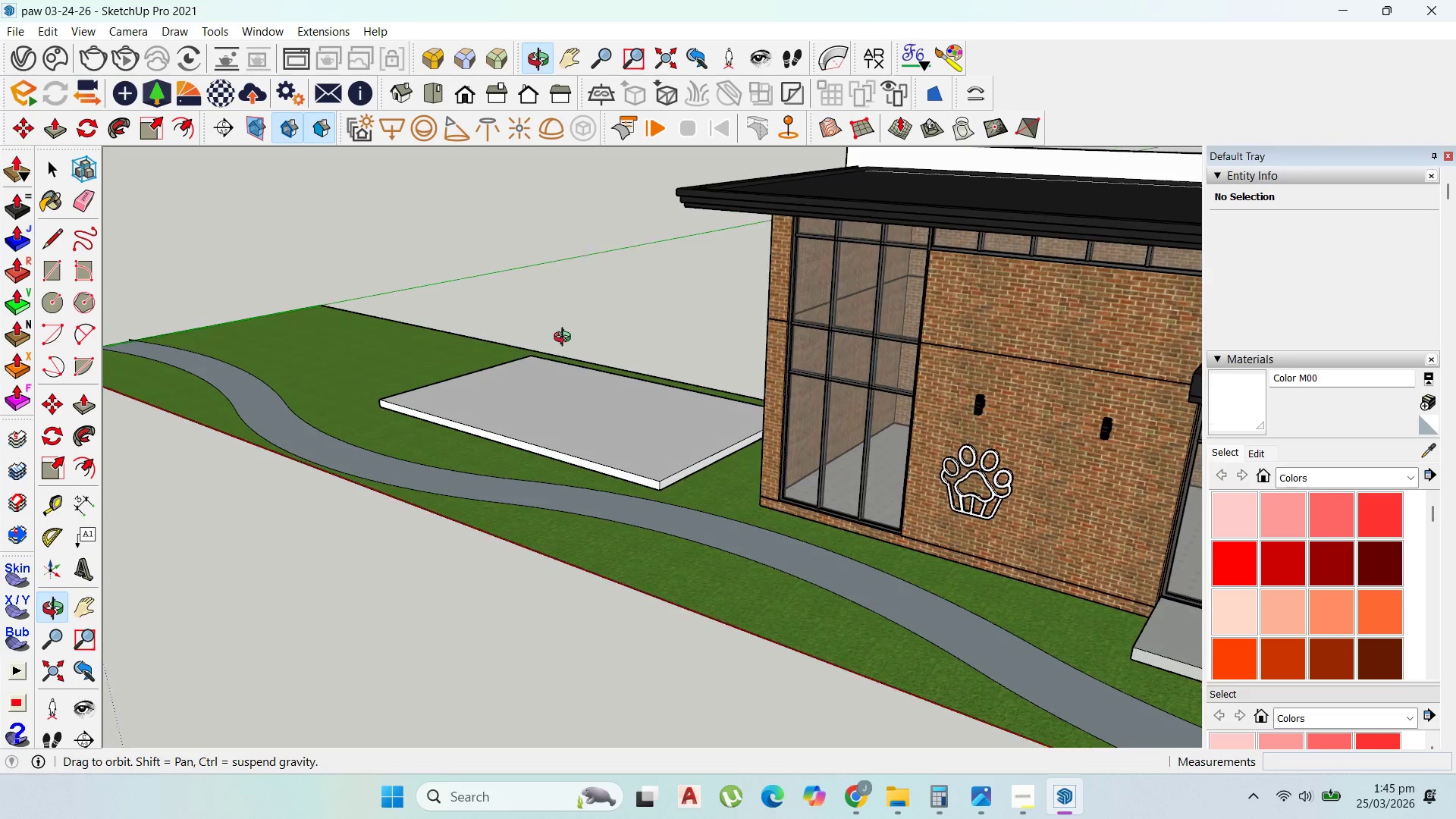 
scroll: coordinate [629, 446], scroll_direction: up, amount: 4.0
 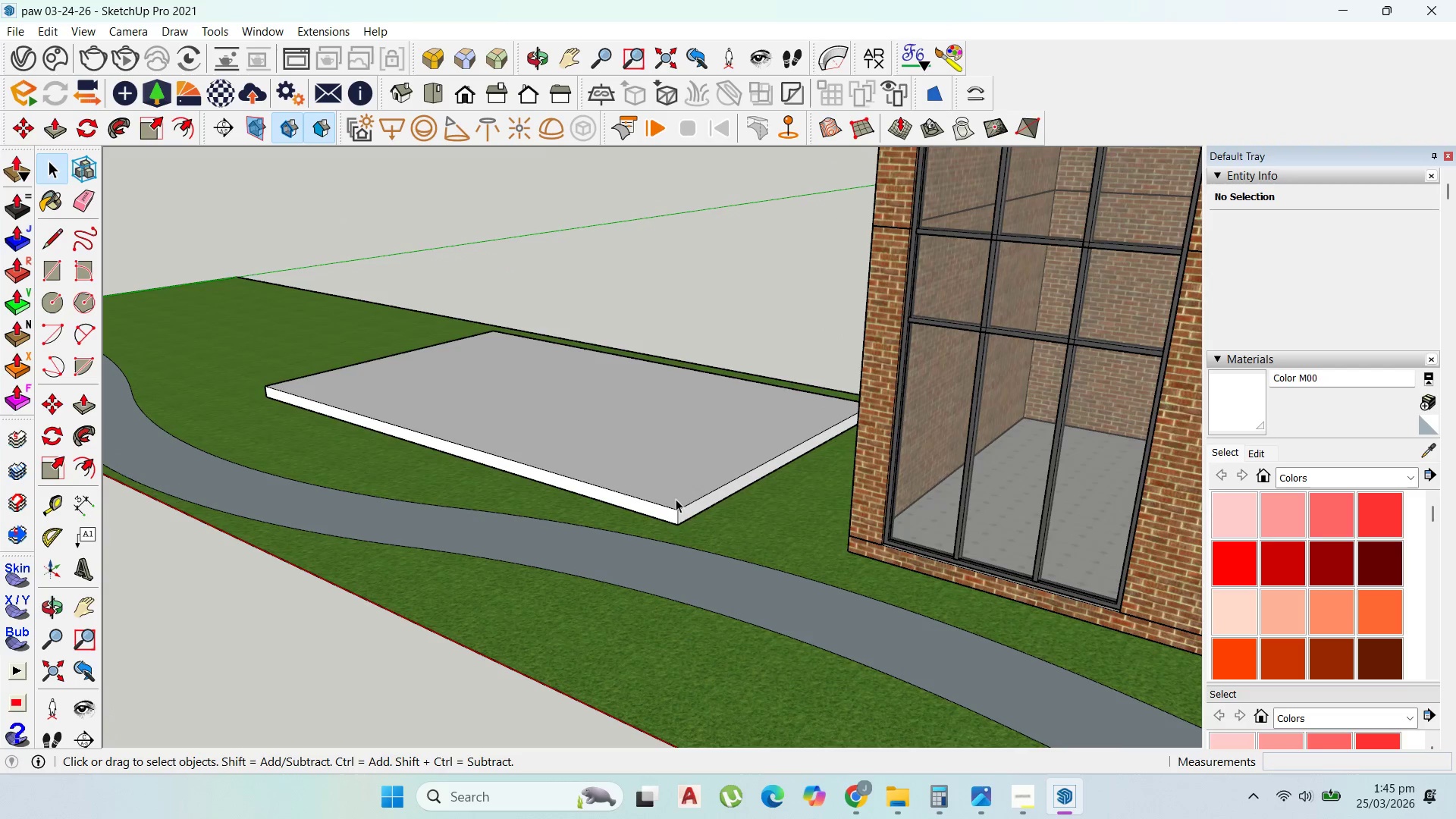 
left_click([676, 499])
 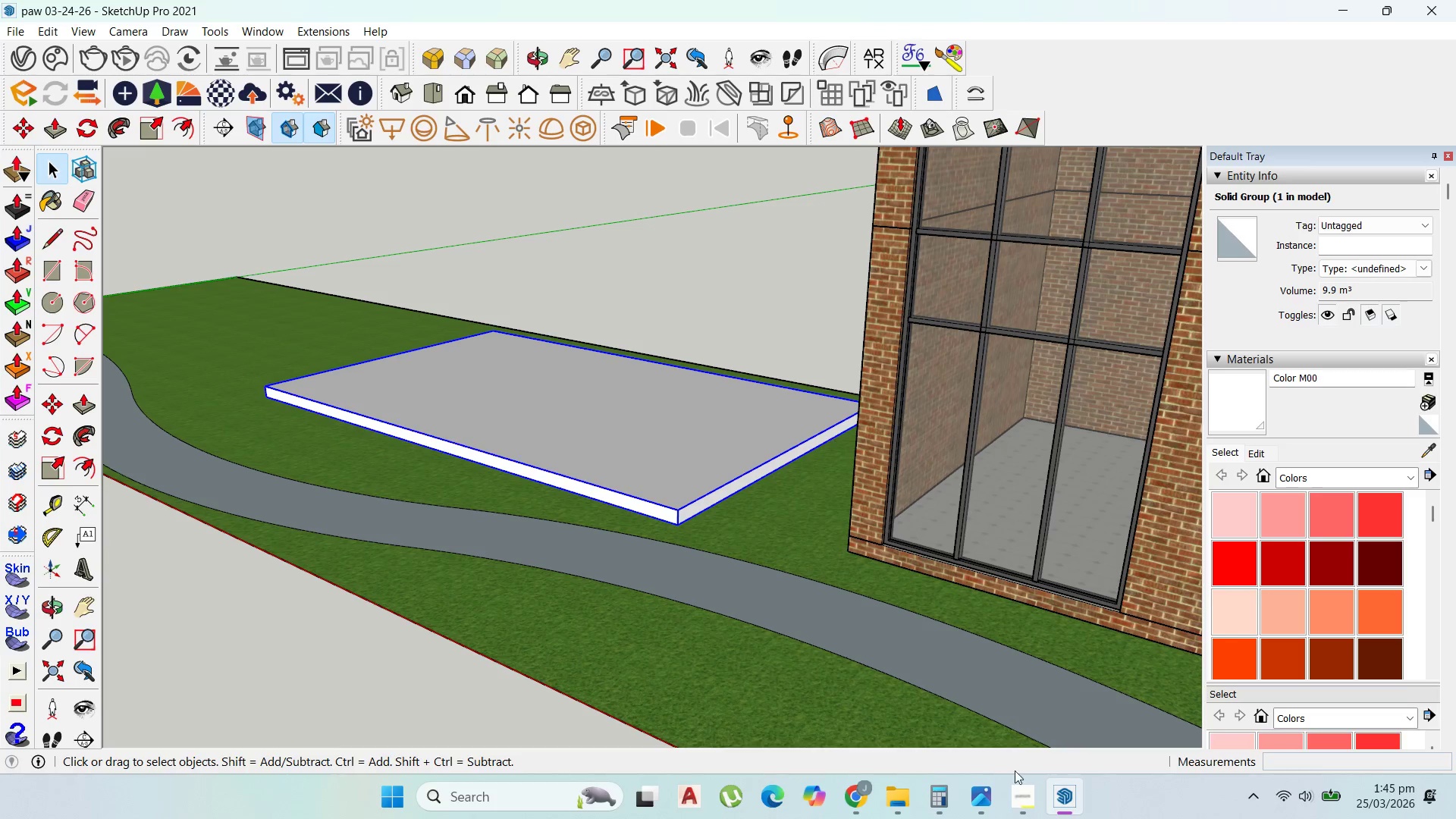 
left_click([1027, 808])